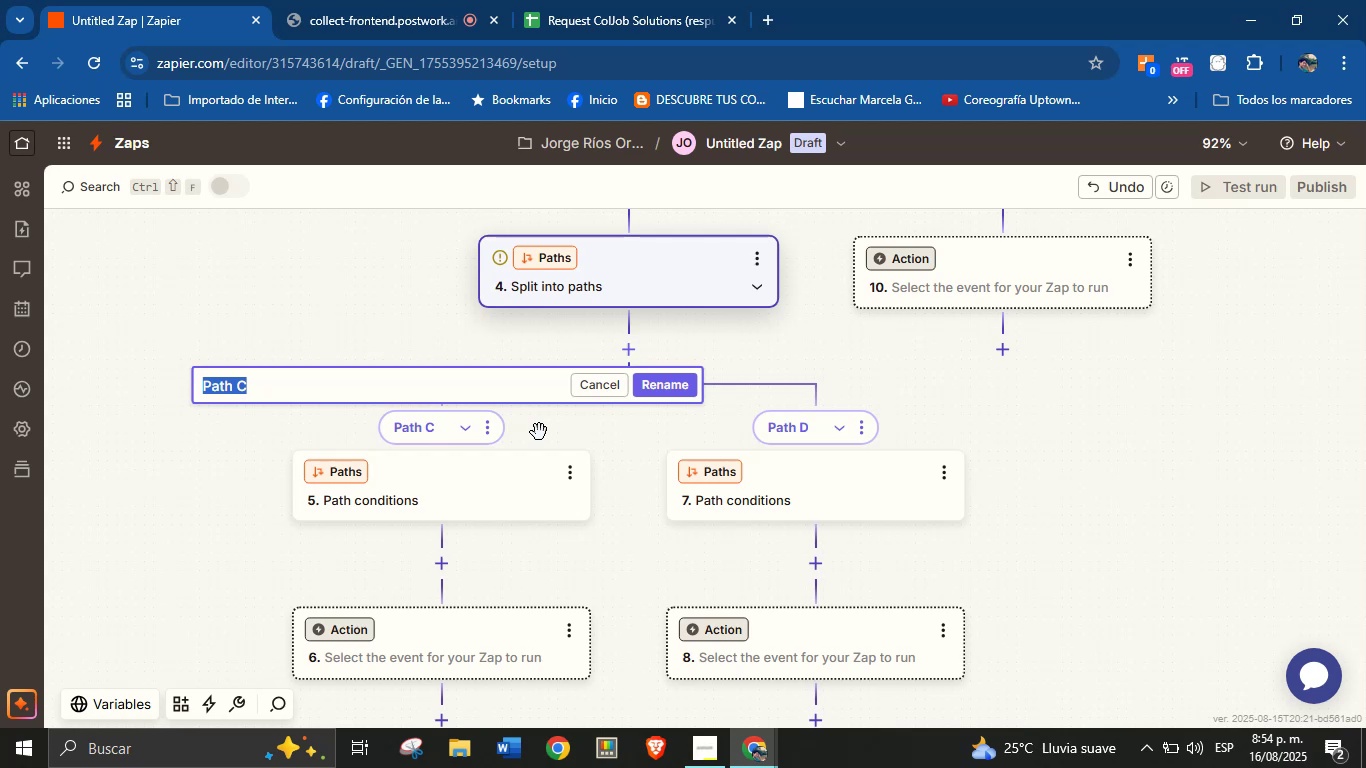 
type(Meet> yes)
 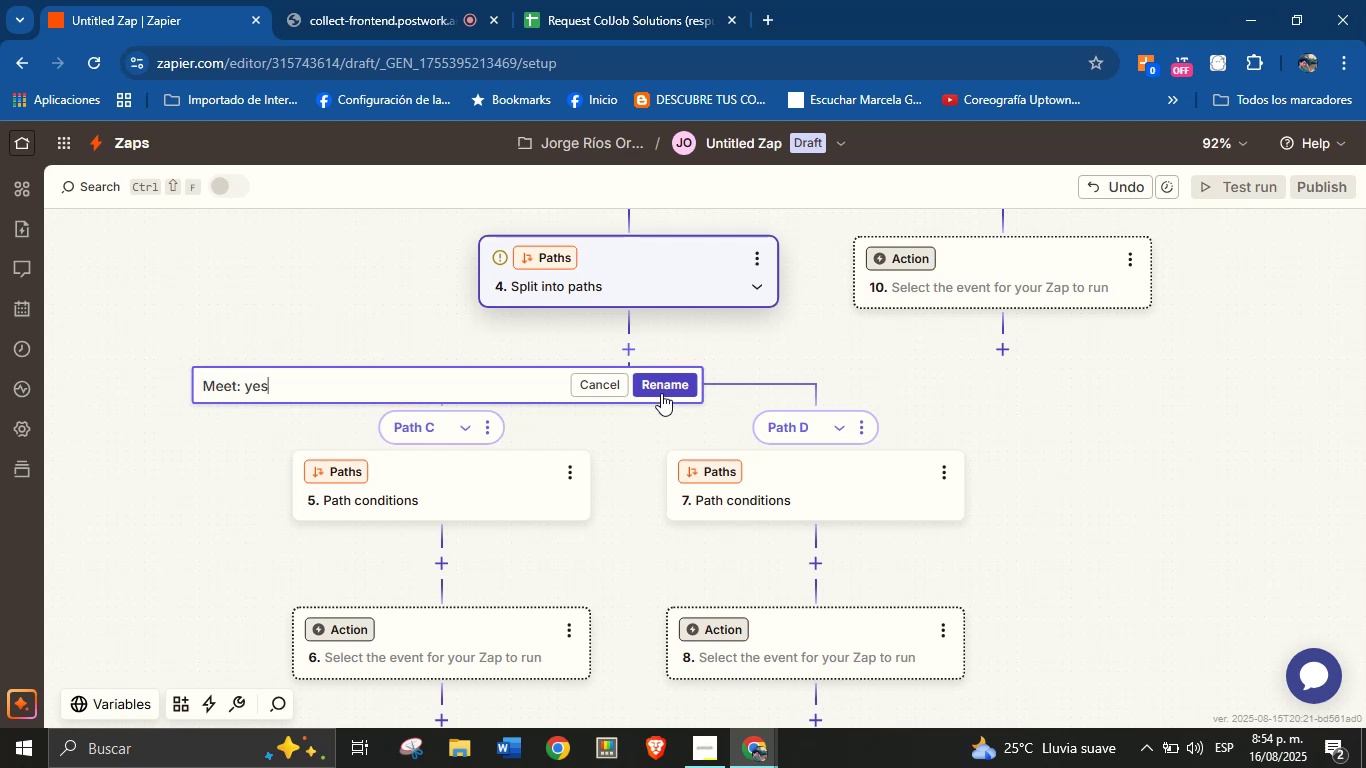 
left_click([668, 391])
 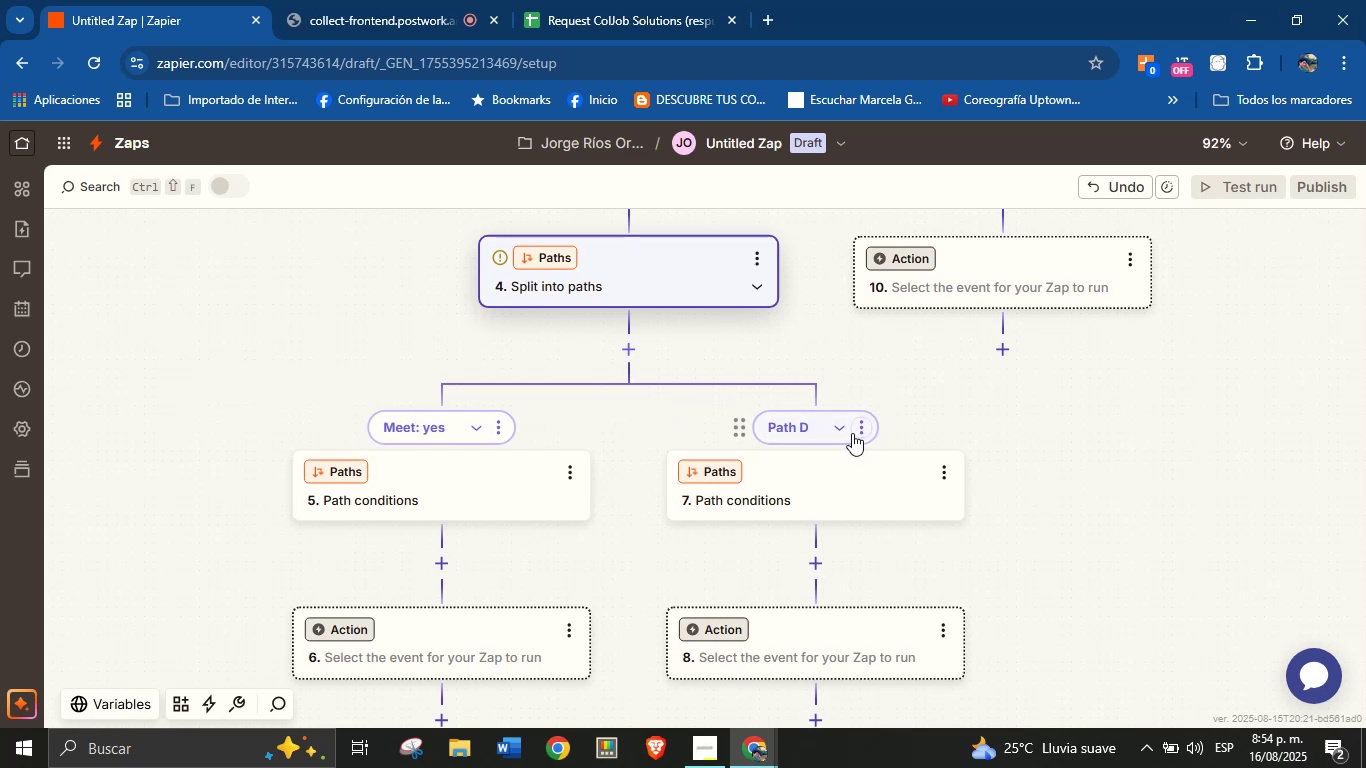 
left_click([853, 427])
 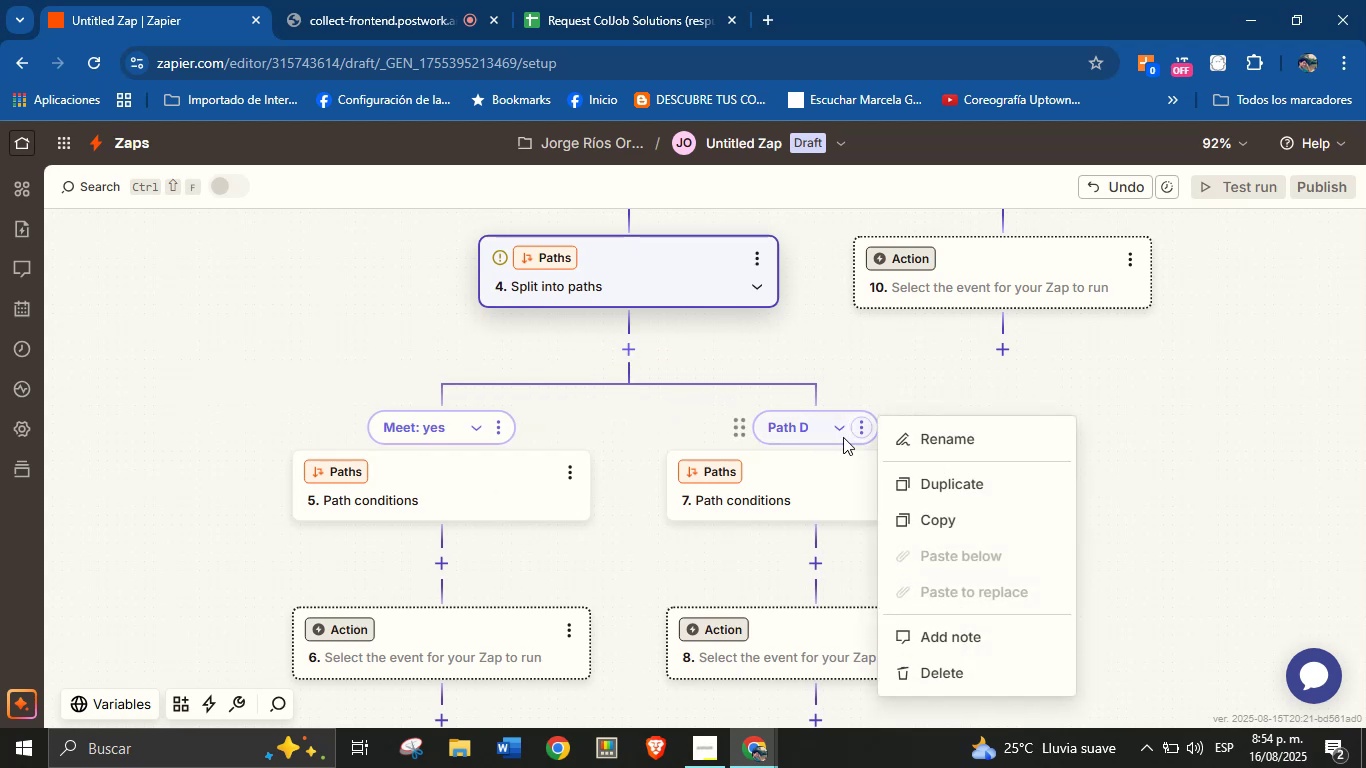 
left_click([884, 437])
 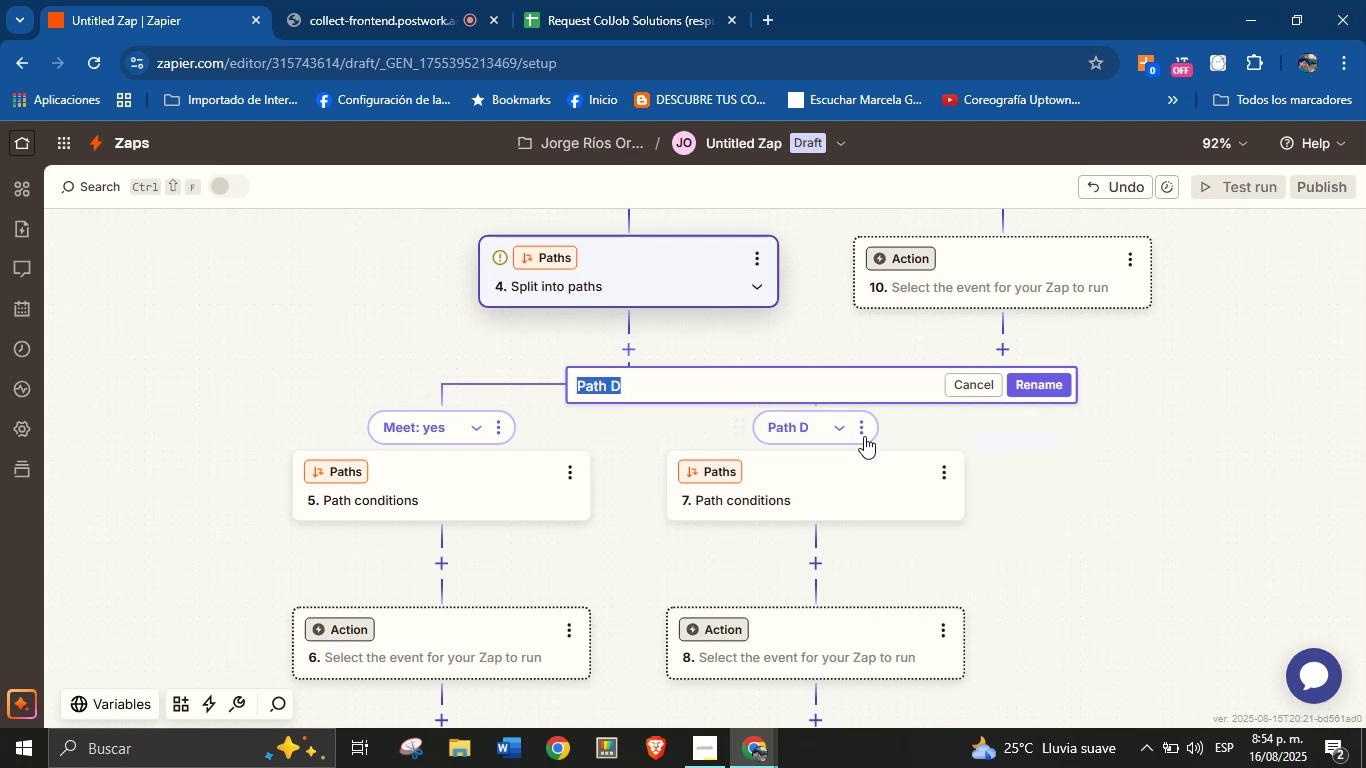 
type(Met> )
key(Backspace)
key(Backspace)
key(Backspace)
type(et< no)
key(Backspace)
key(Backspace)
key(Backspace)
key(Backspace)
type(> no)
 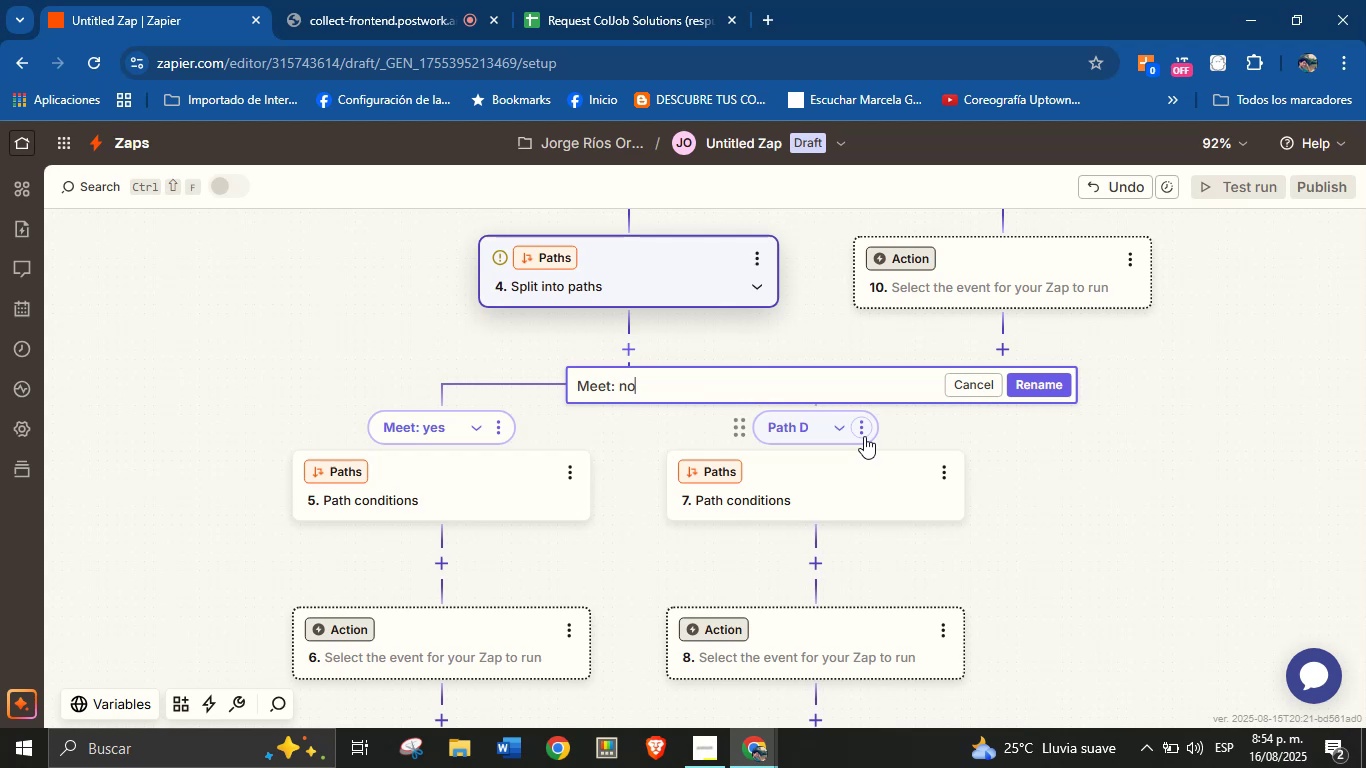 
left_click([1039, 393])
 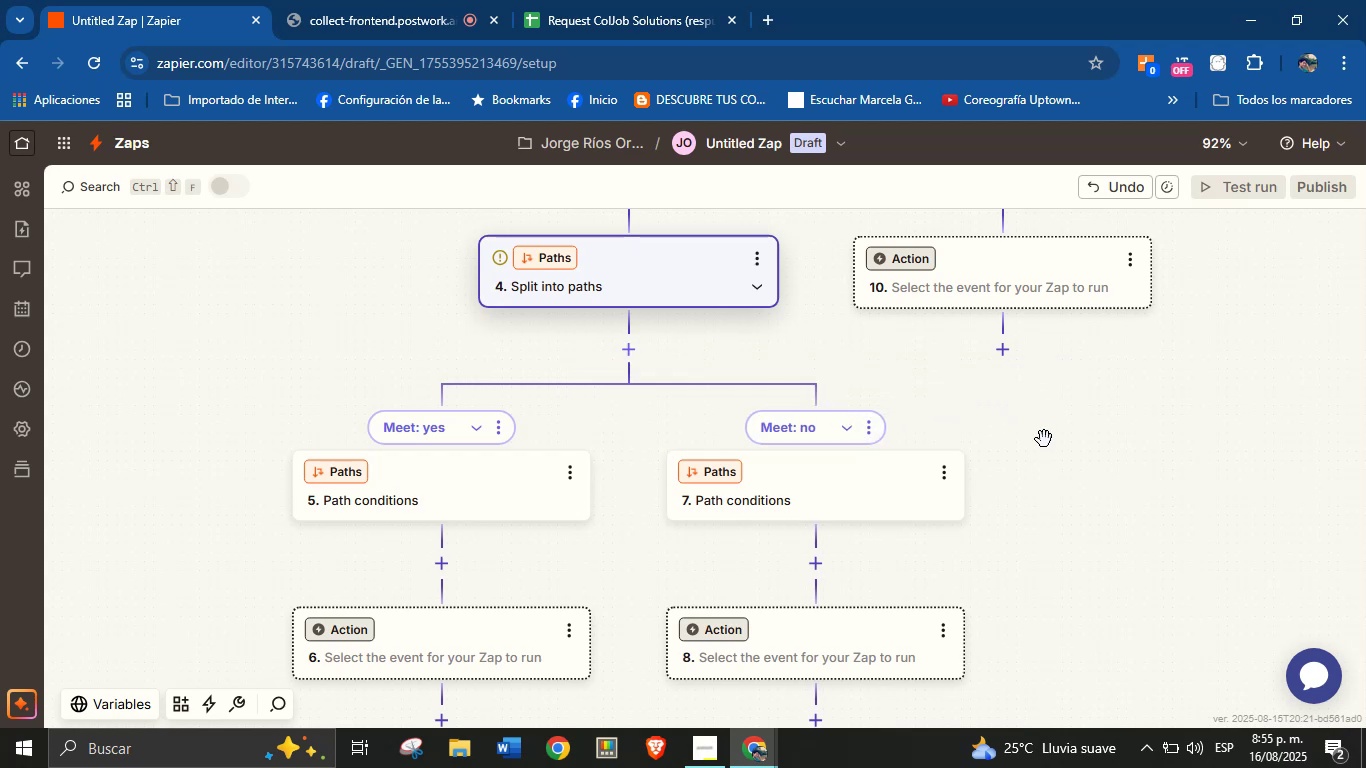 
left_click_drag(start_coordinate=[1045, 514], to_coordinate=[1043, 486])
 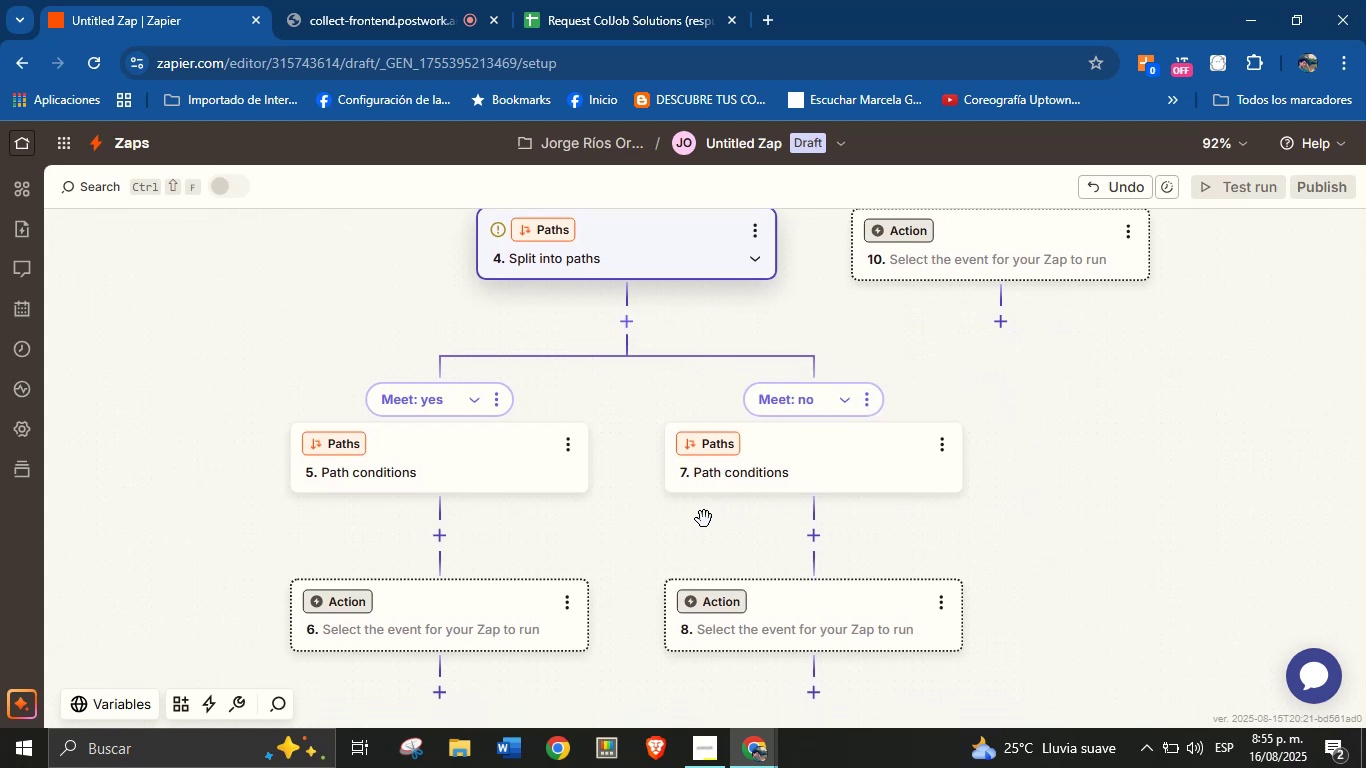 
left_click_drag(start_coordinate=[636, 553], to_coordinate=[636, 529])
 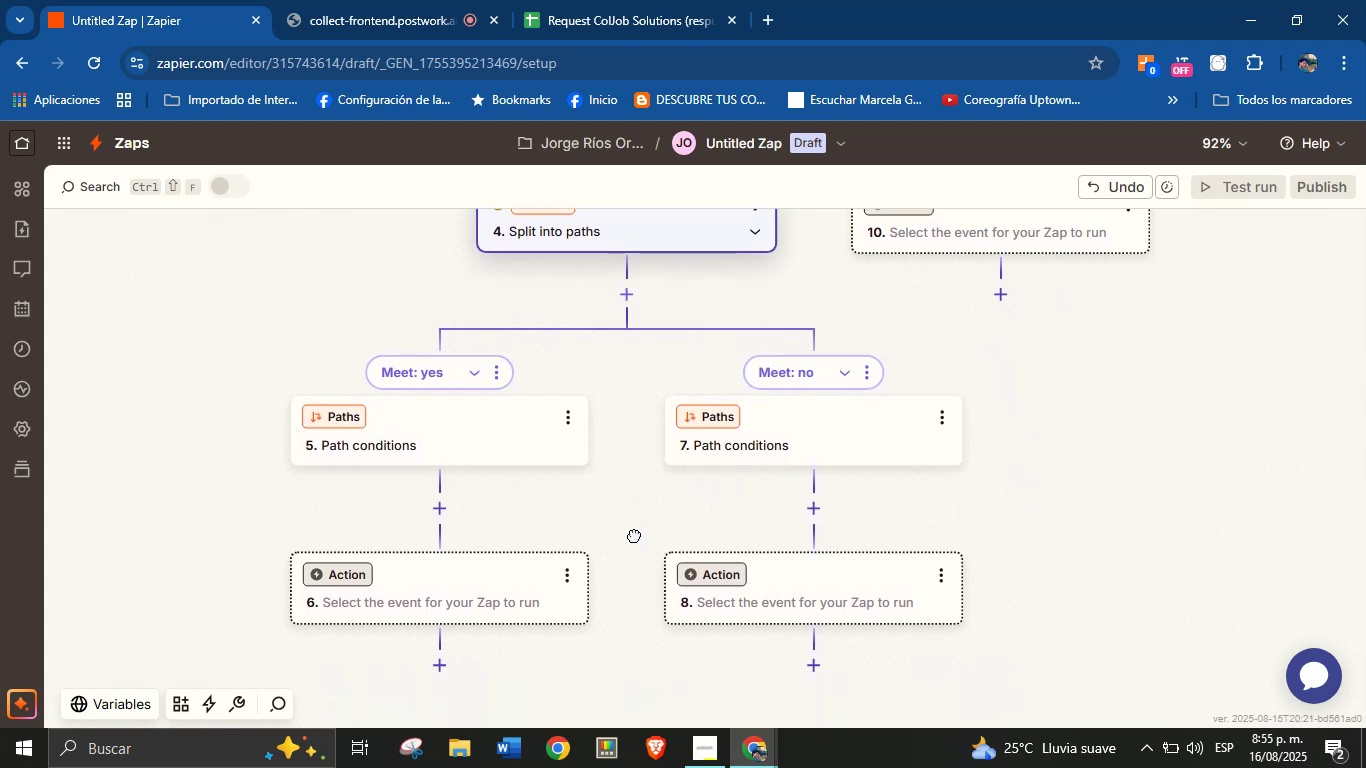 
wait(8.68)
 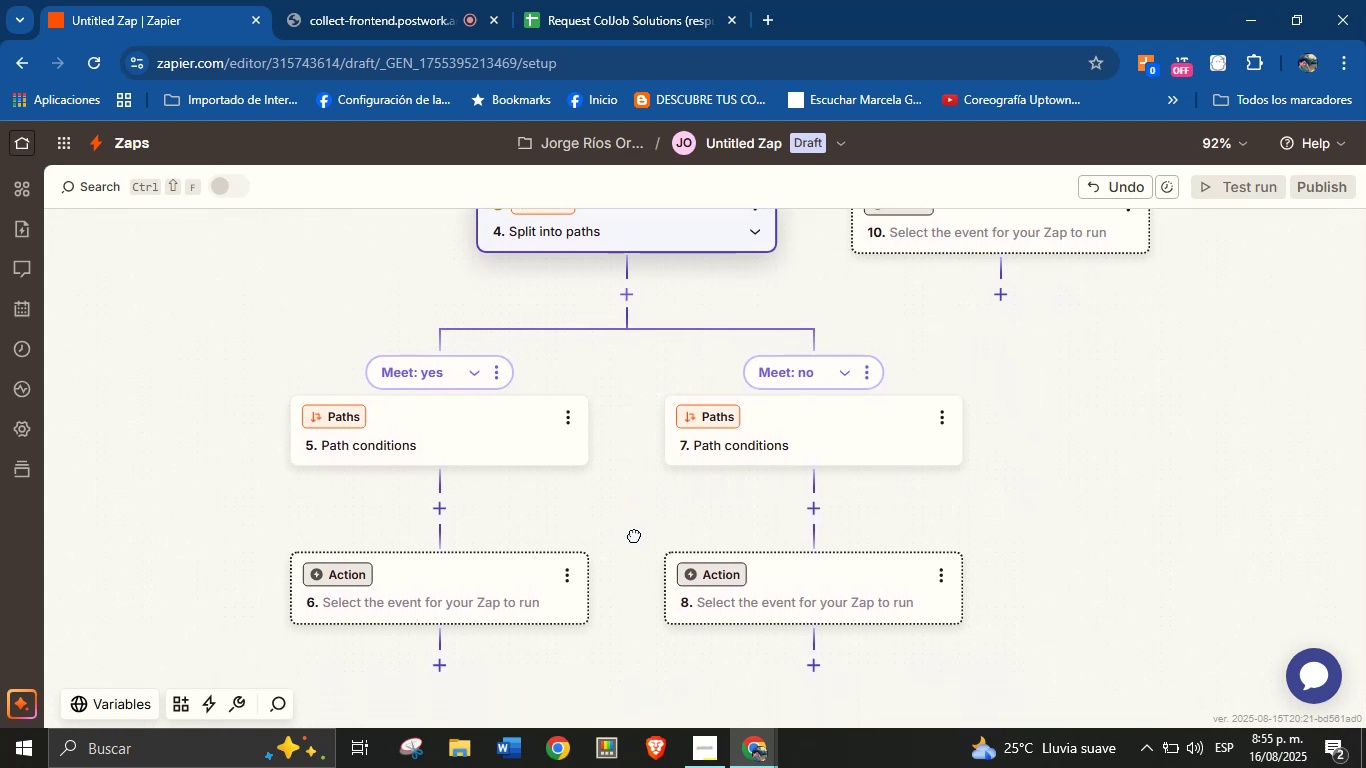 
left_click([363, 577])
 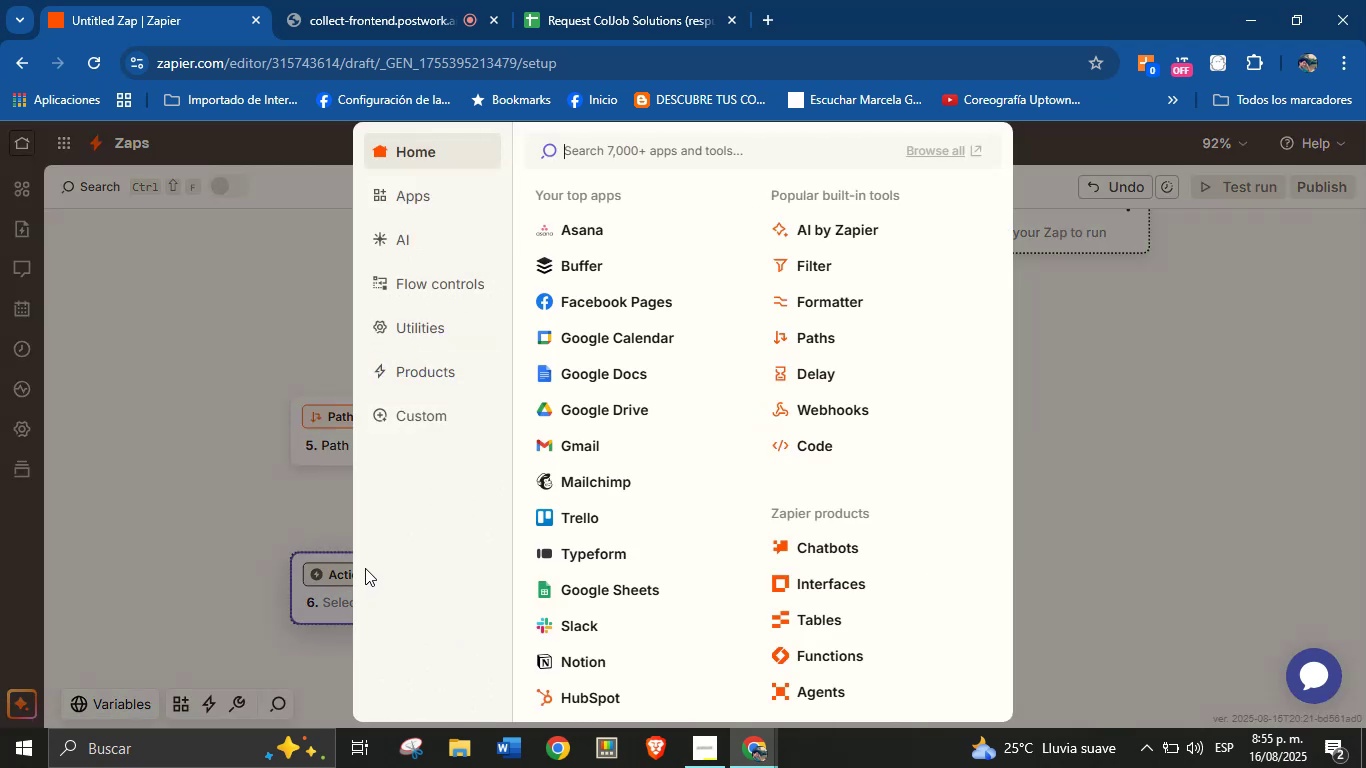 
wait(6.48)
 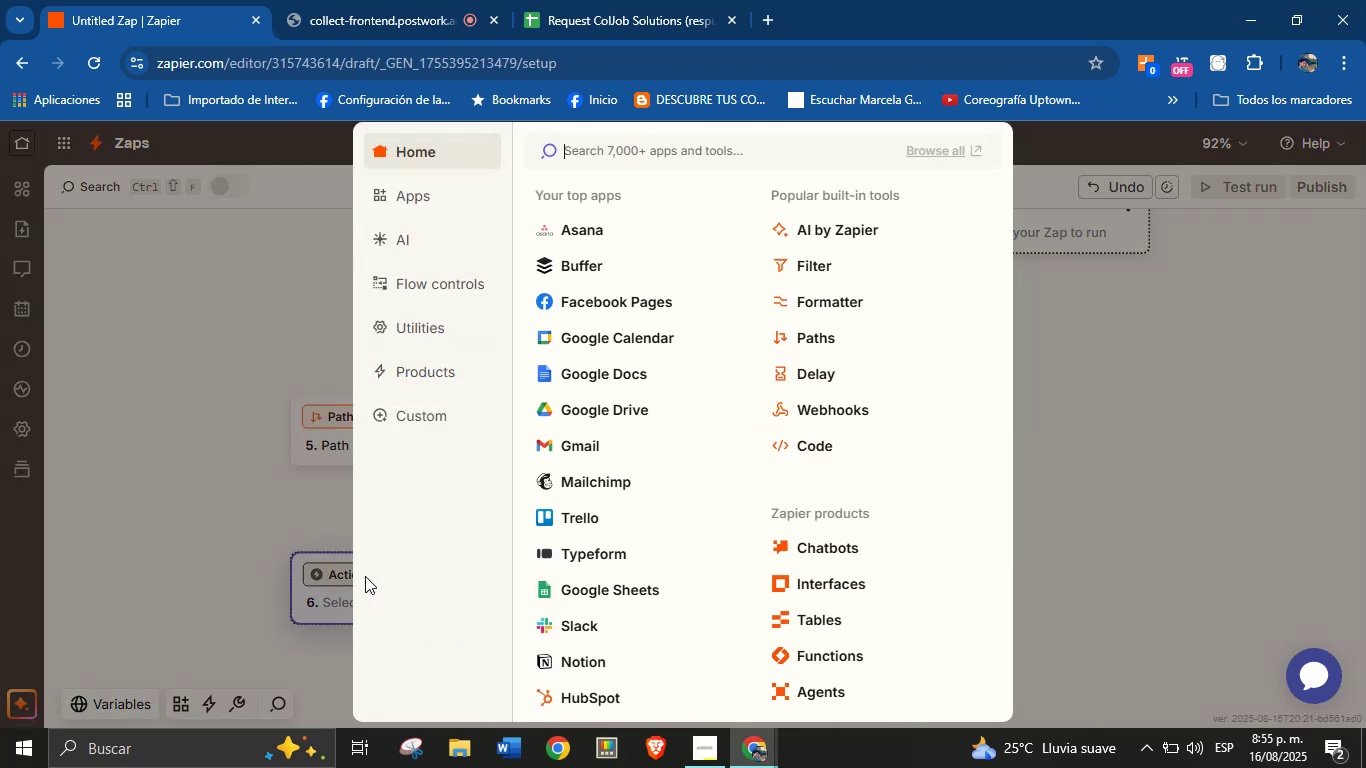 
left_click([823, 305])
 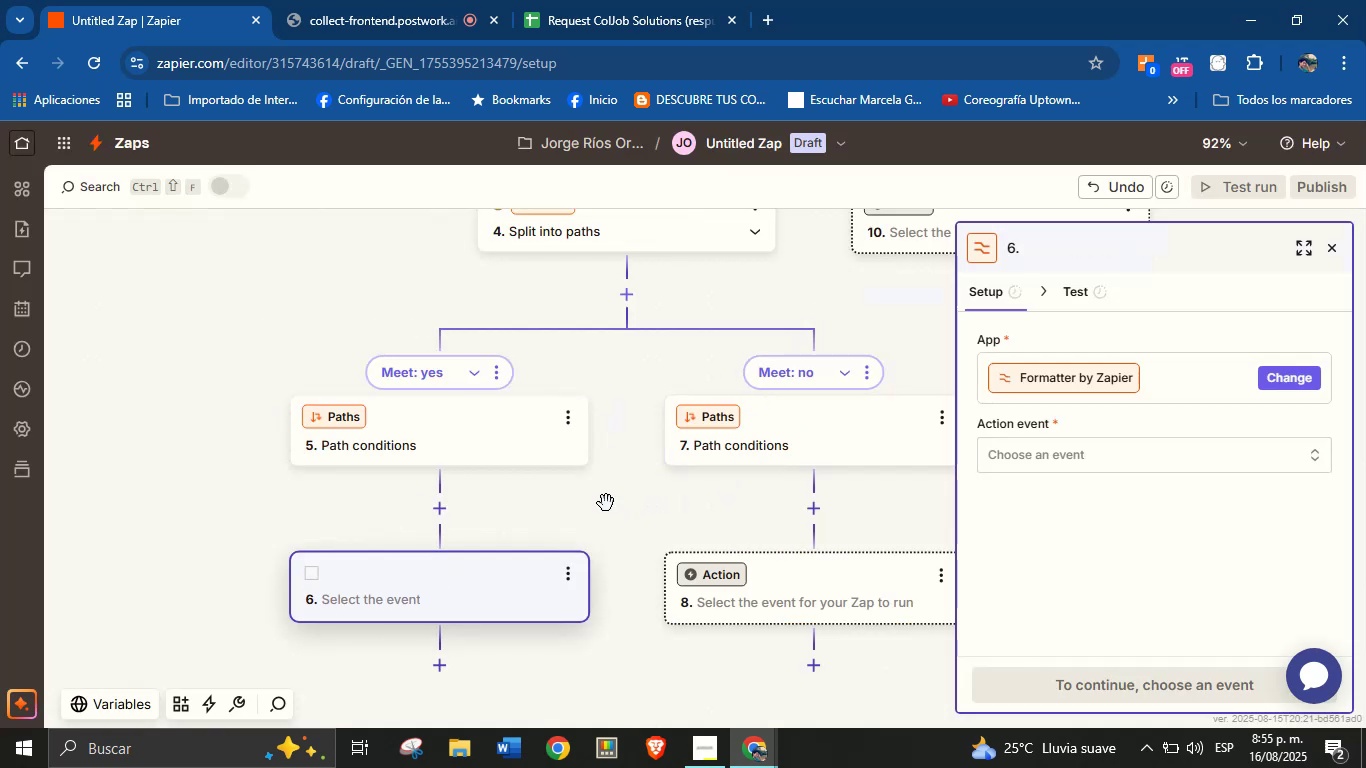 
left_click([506, 440])
 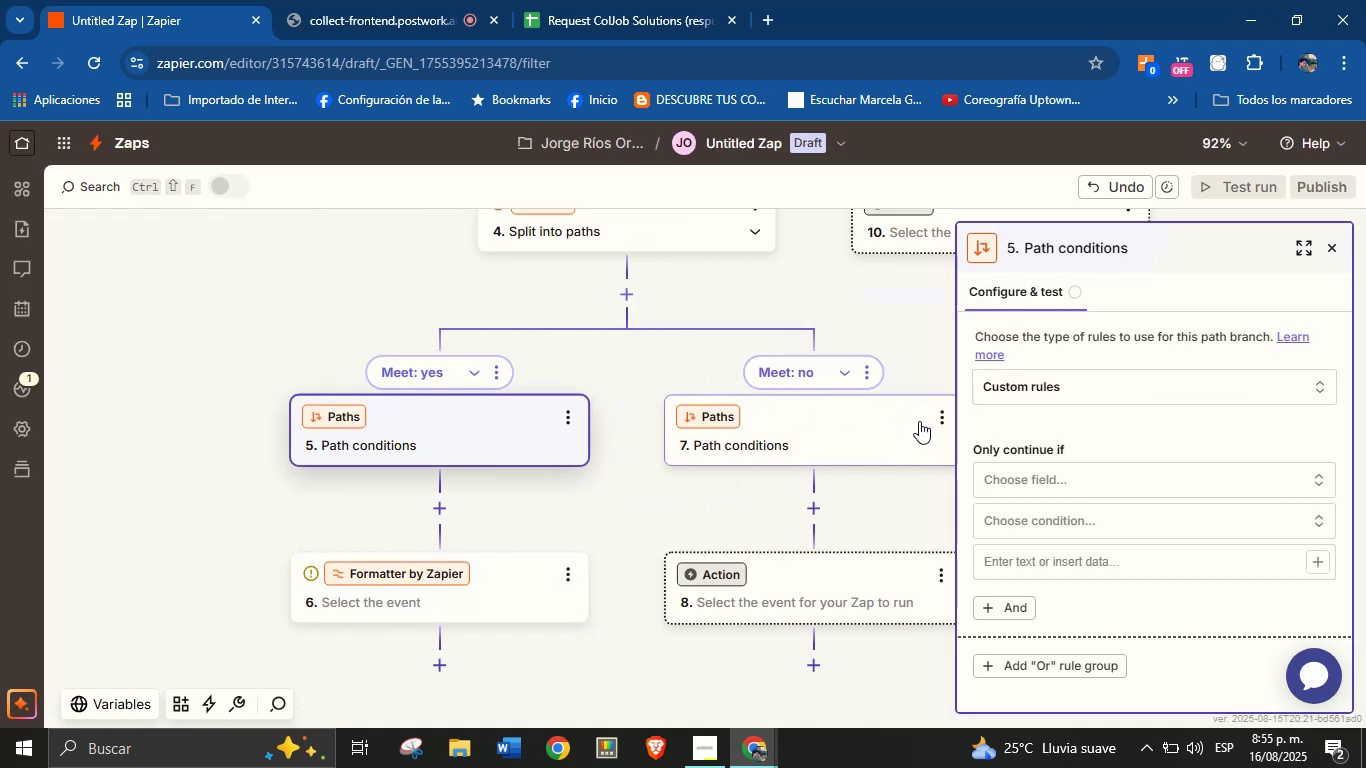 
left_click([1003, 466])
 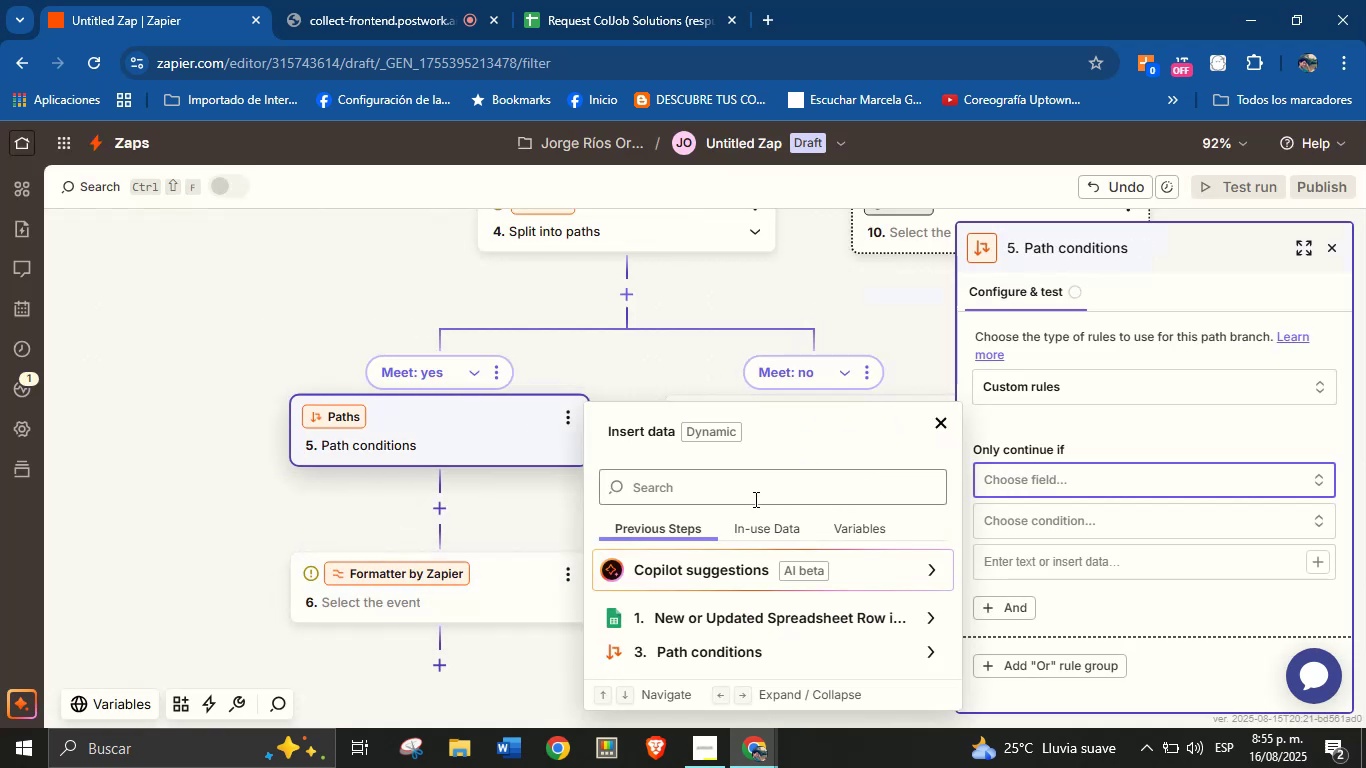 
type(mee)
 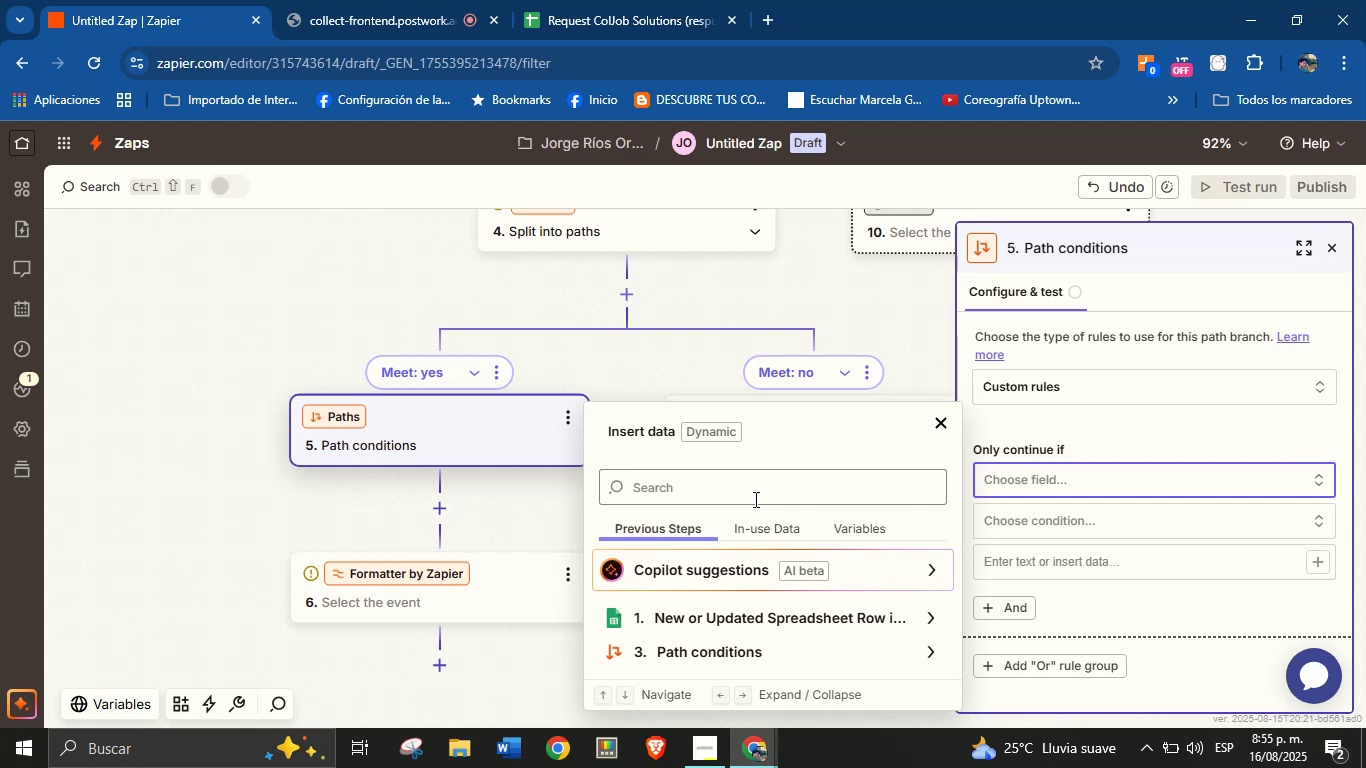 
left_click([754, 499])
 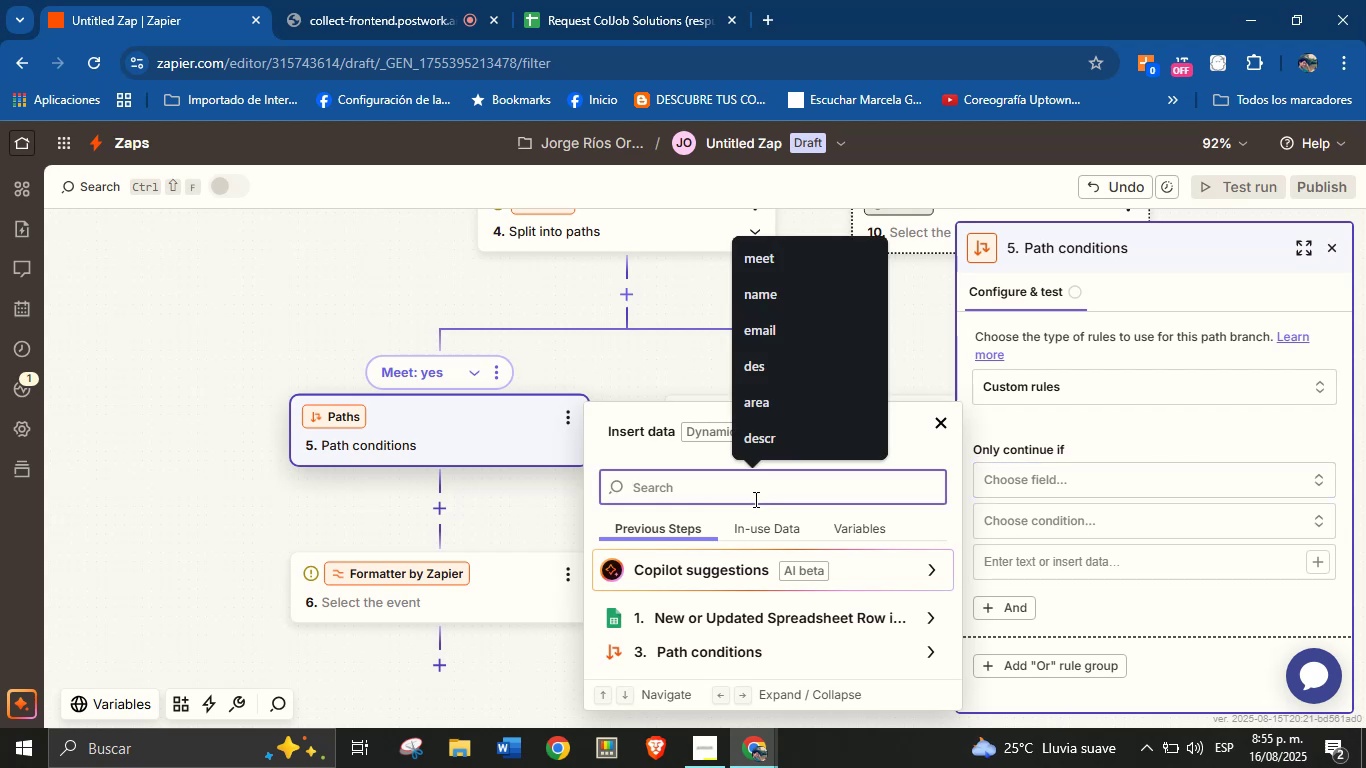 
type(meet)
 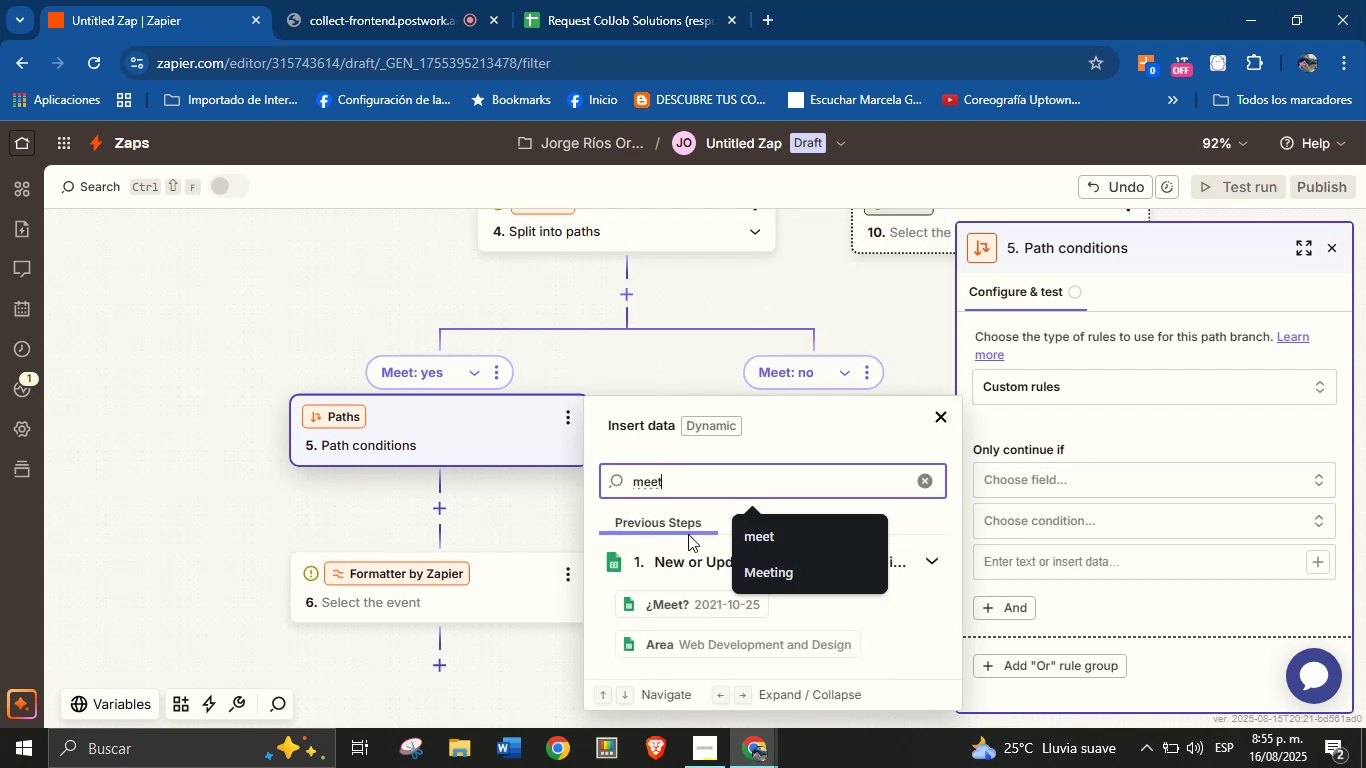 
left_click([700, 598])
 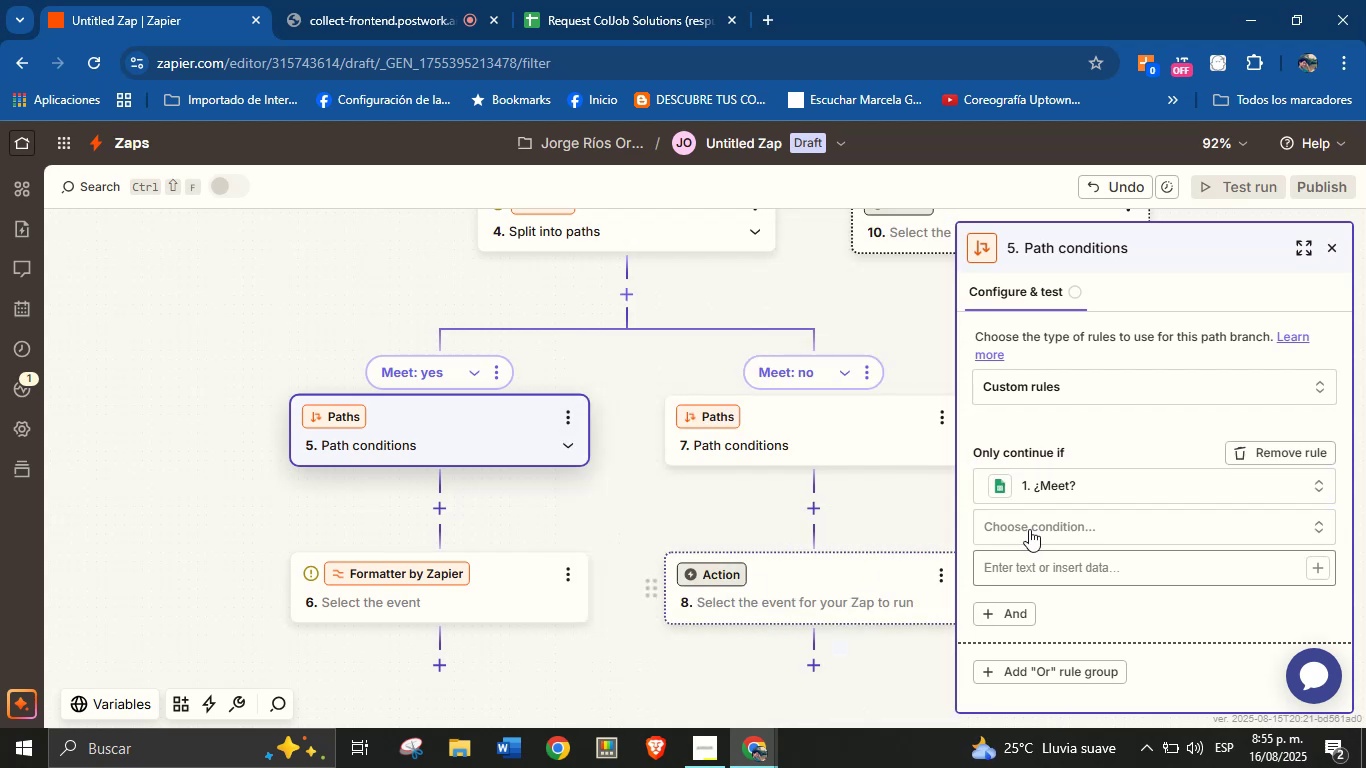 
left_click([1053, 520])
 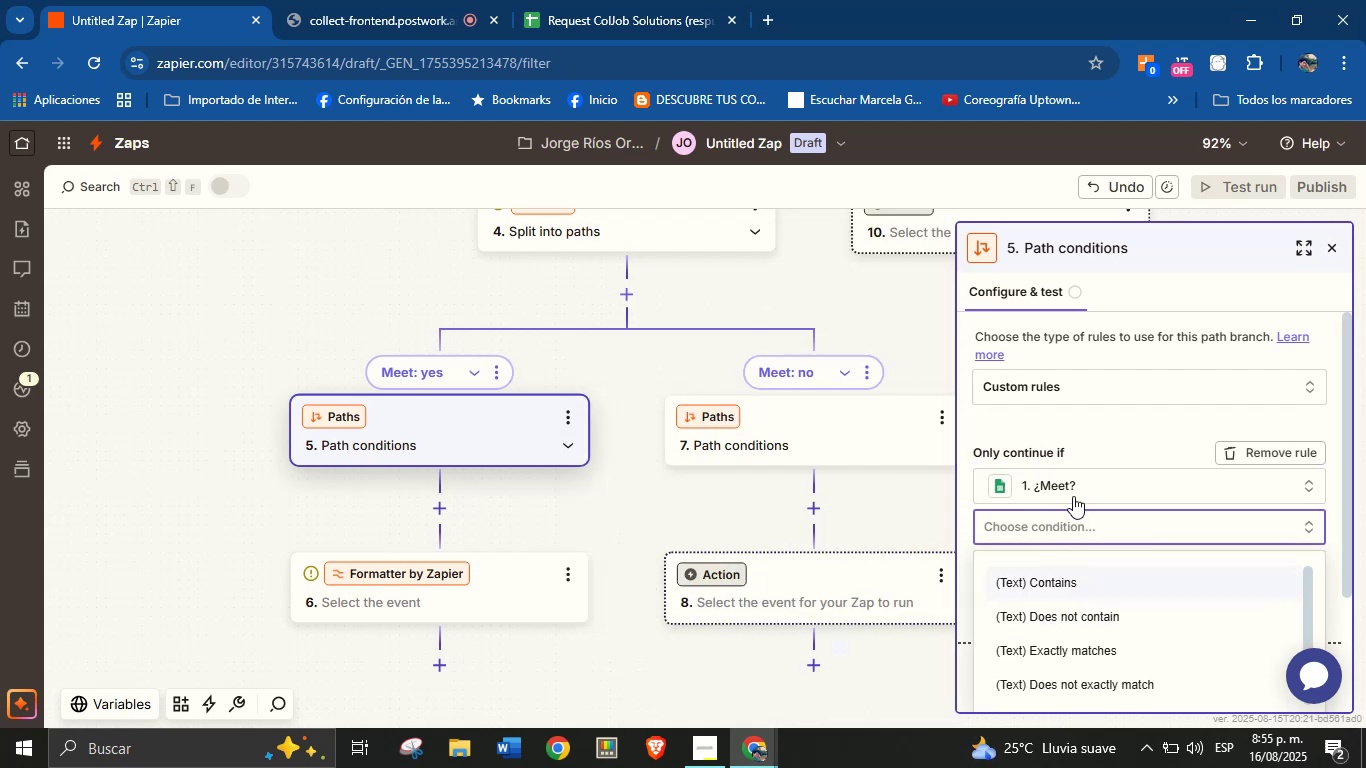 
scroll: coordinate [1088, 517], scroll_direction: down, amount: 6.0
 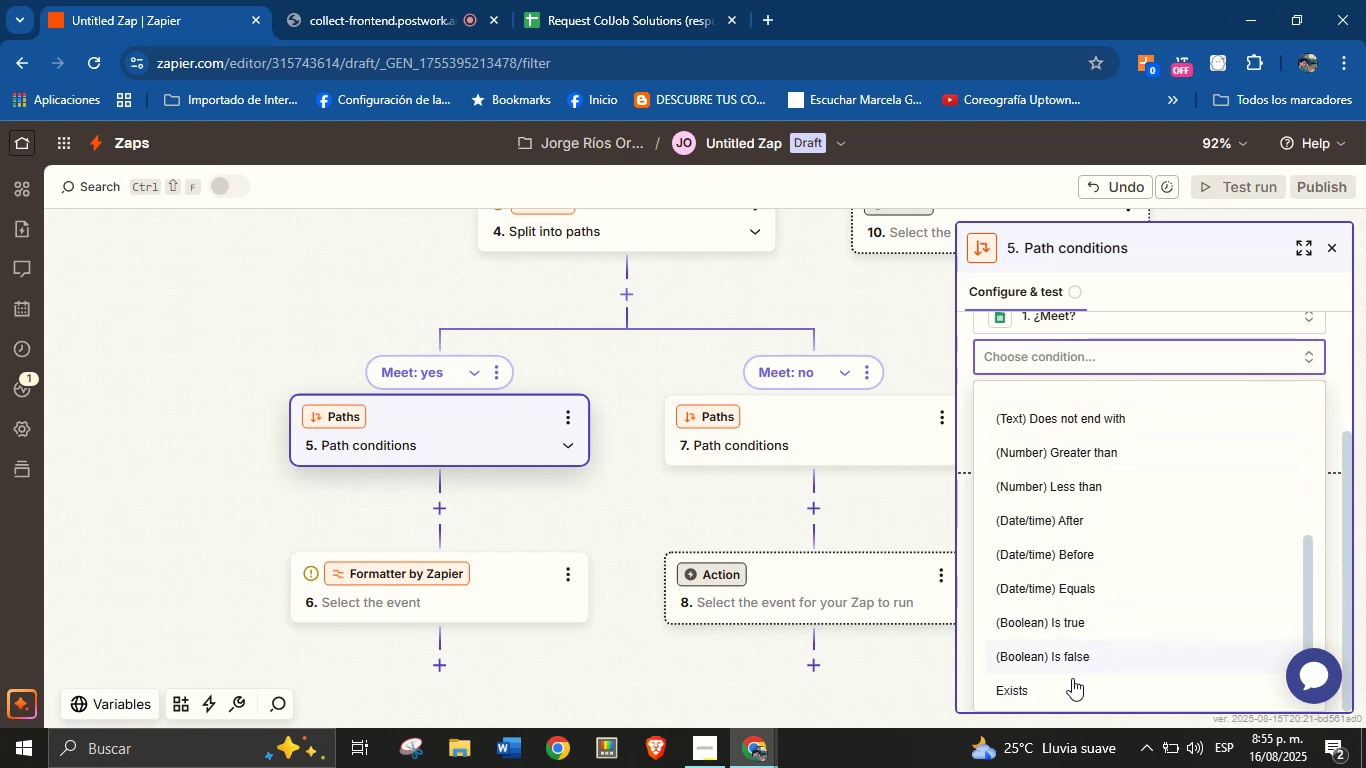 
left_click([1070, 685])
 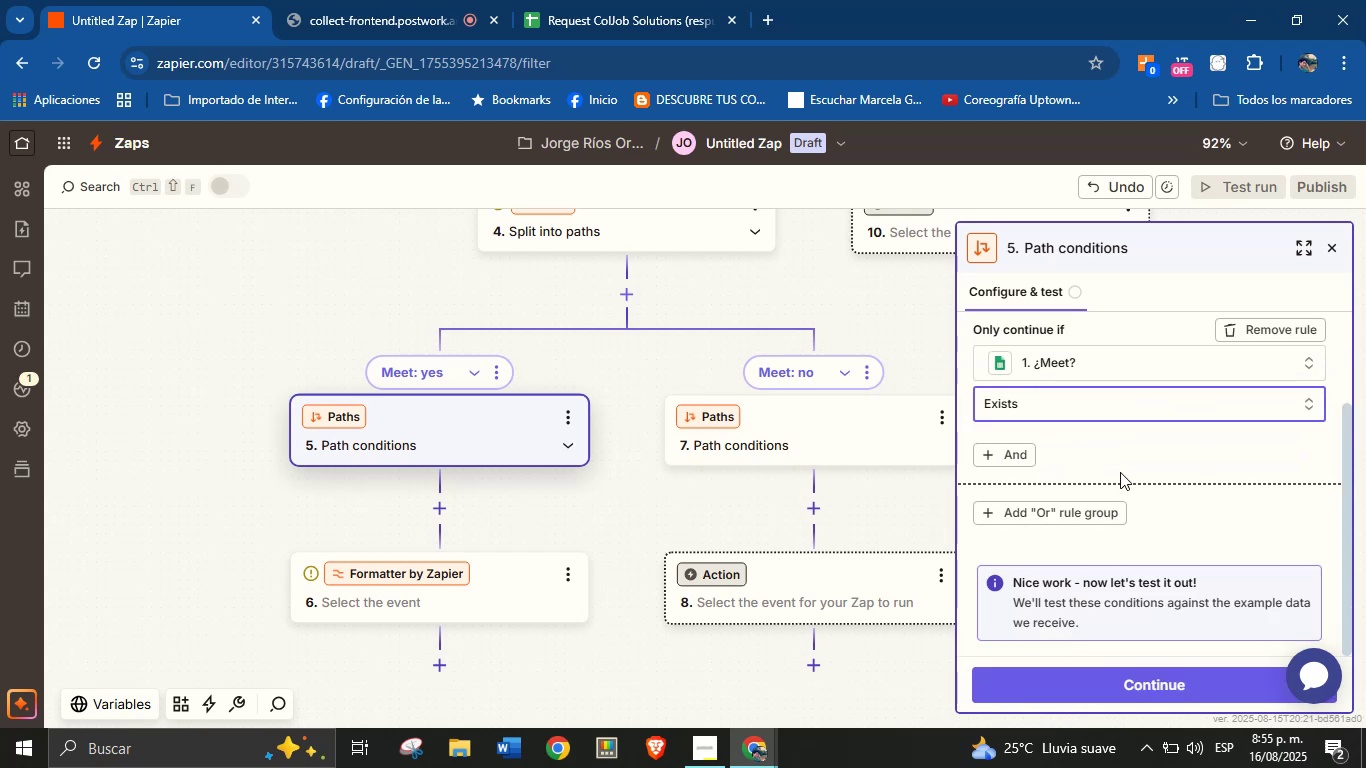 
left_click([1138, 443])
 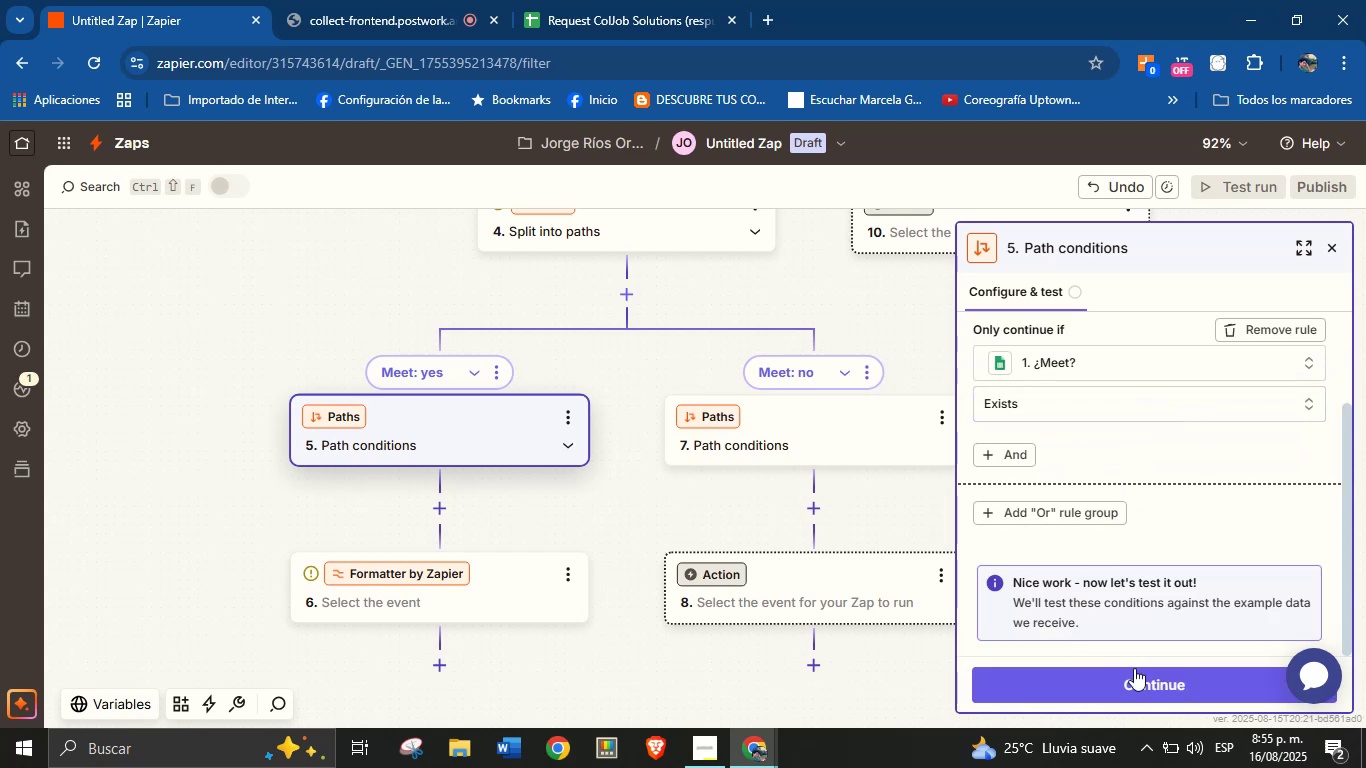 
left_click([1134, 672])
 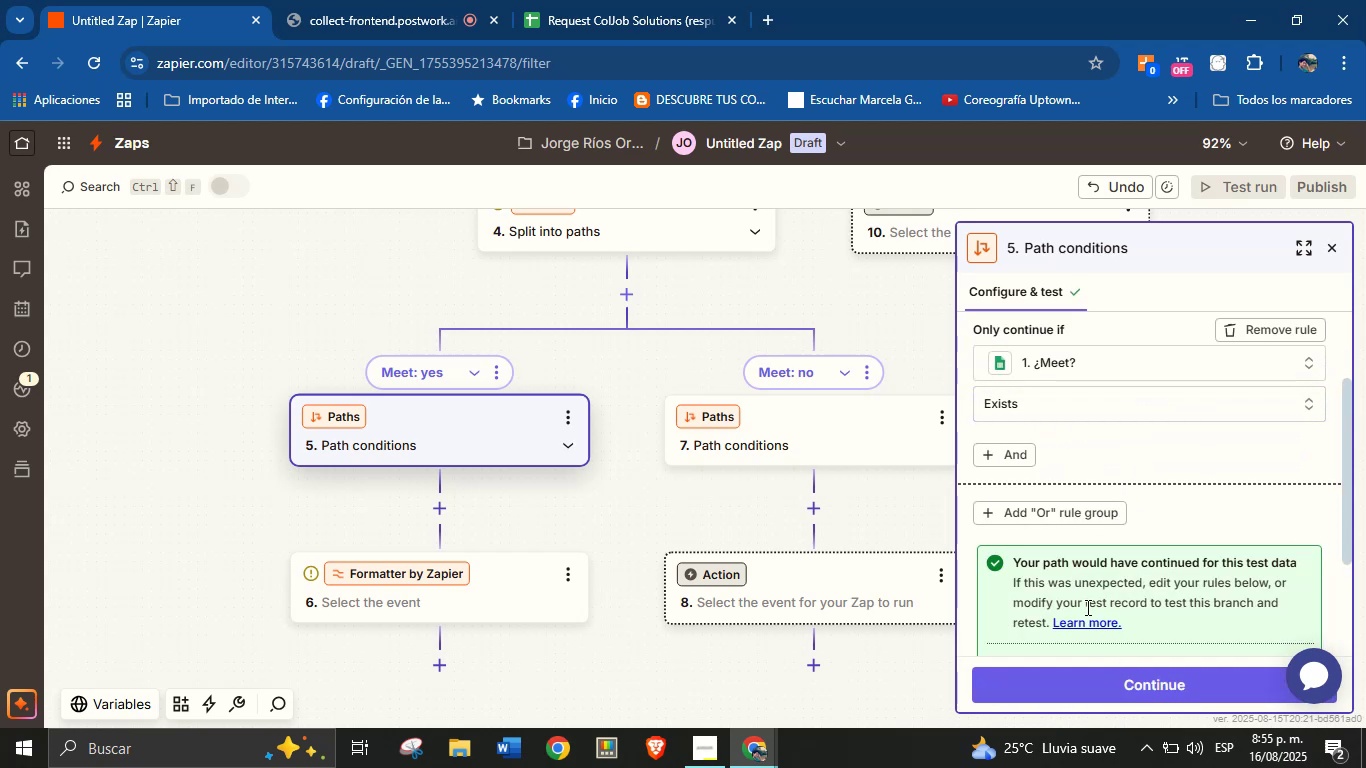 
scroll: coordinate [1103, 536], scroll_direction: down, amount: 1.0
 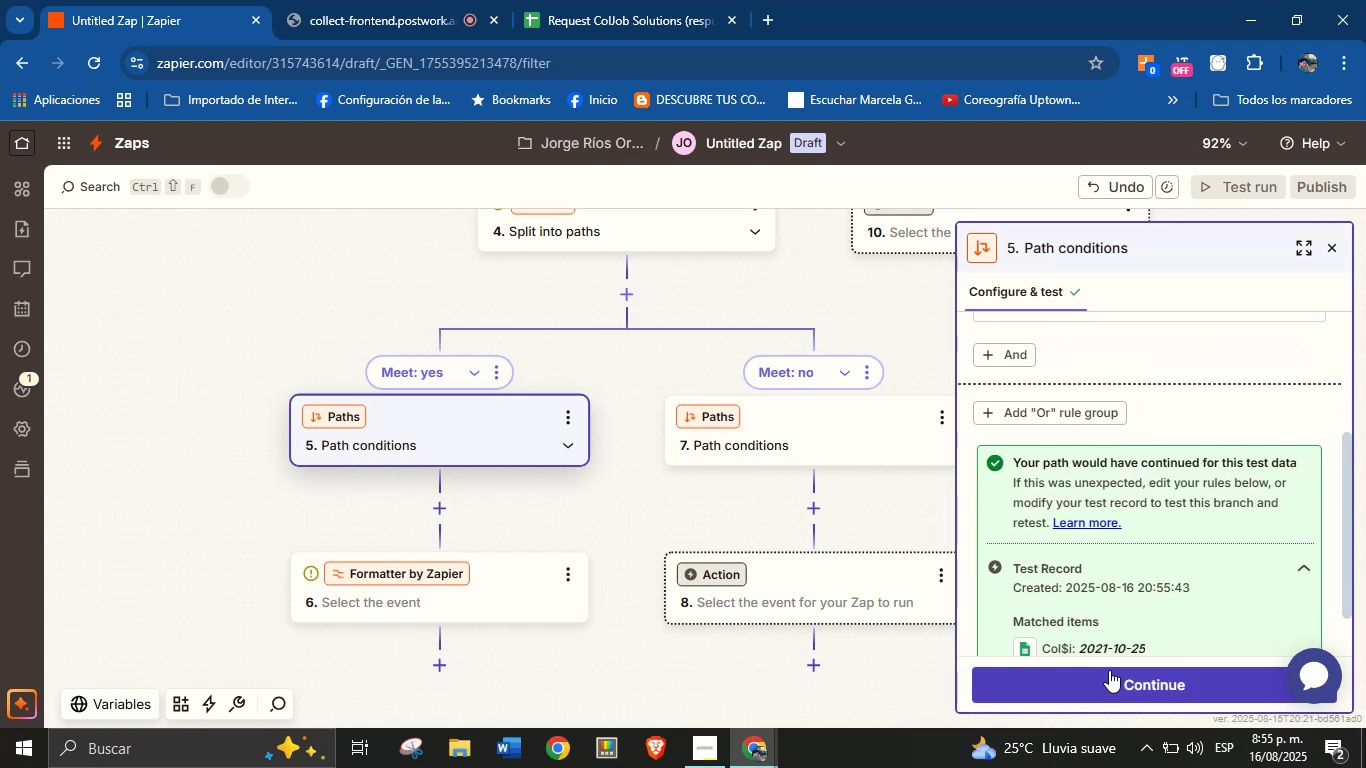 
left_click([1109, 671])
 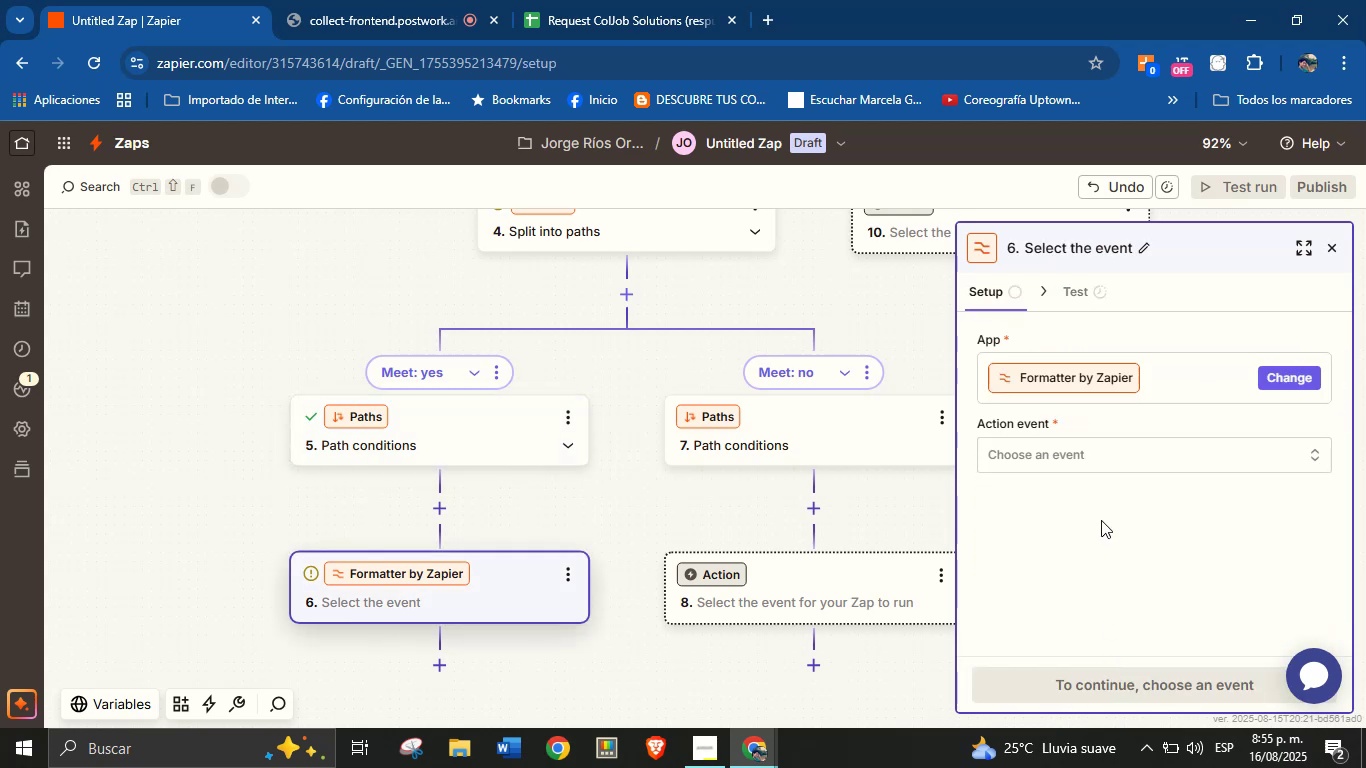 
left_click([1109, 457])
 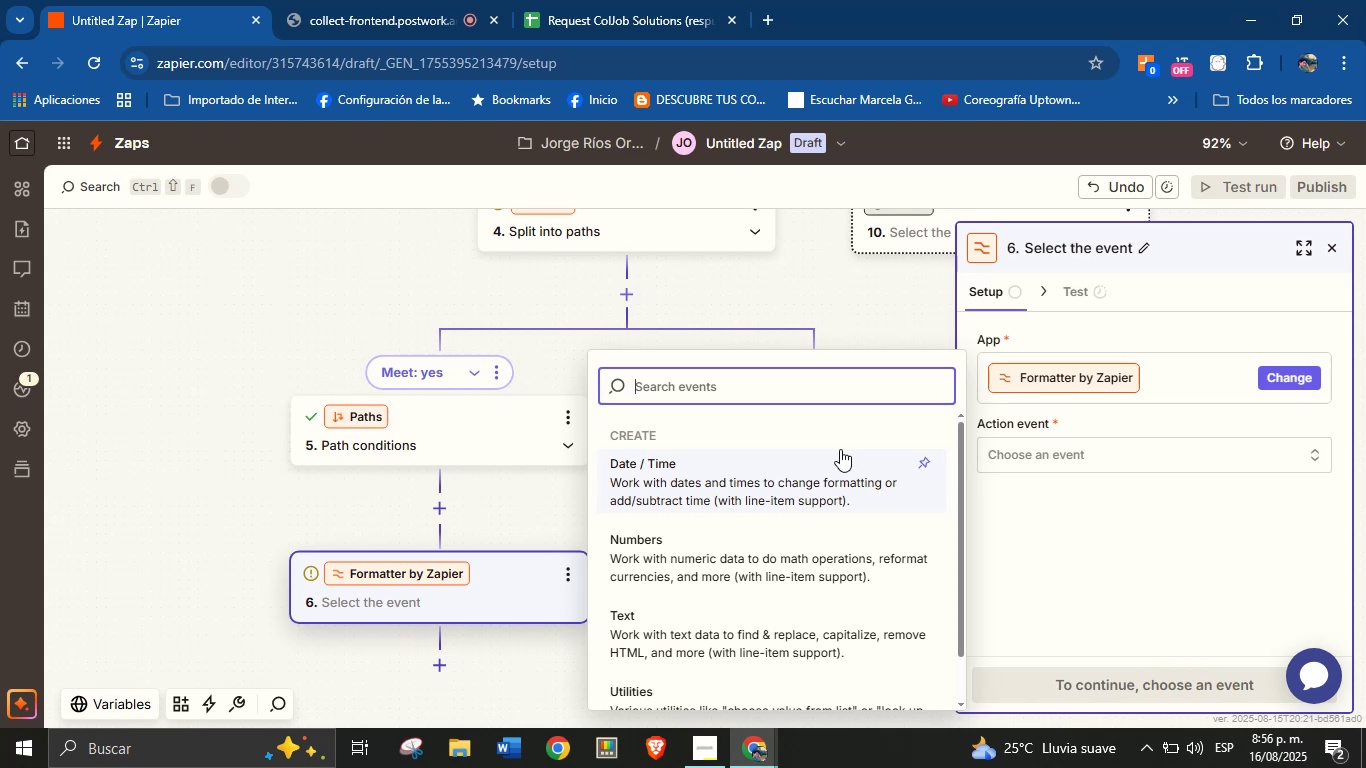 
wait(25.73)
 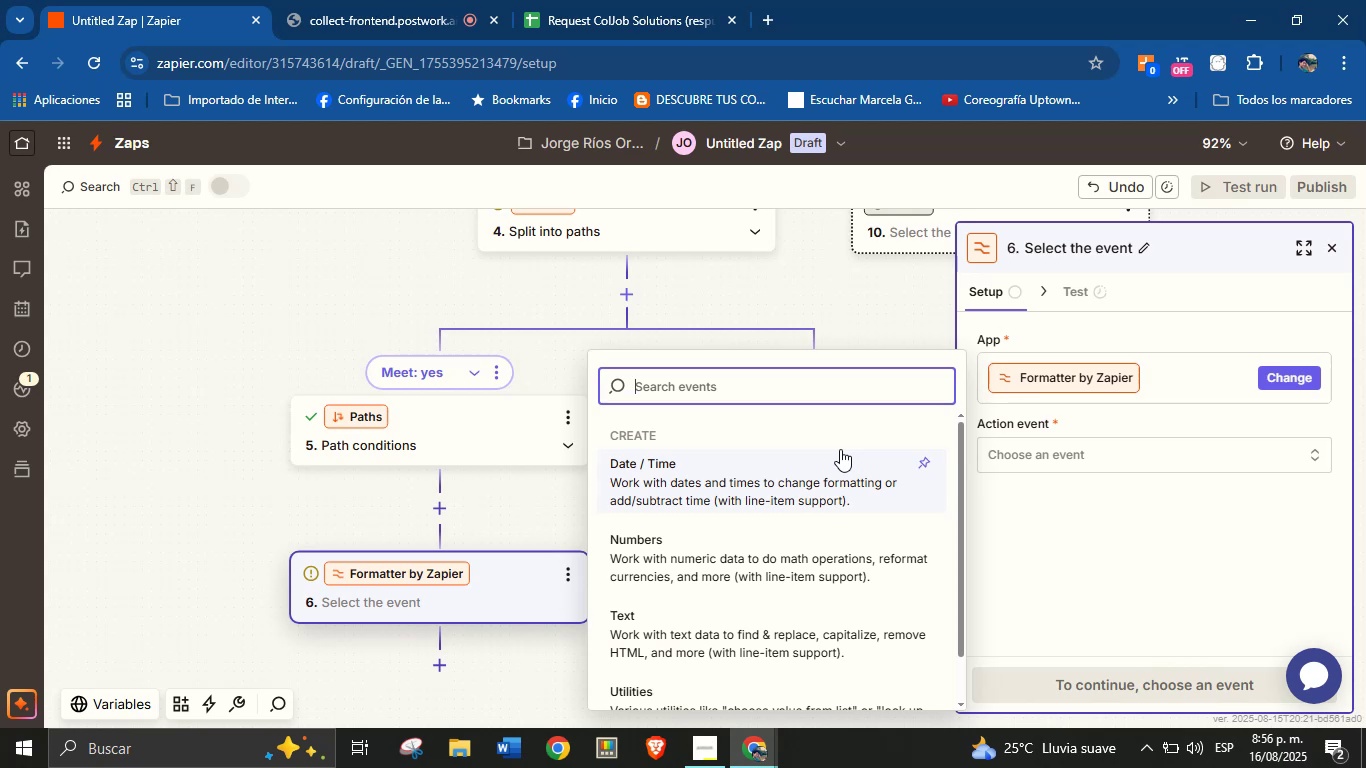 
left_click([819, 458])
 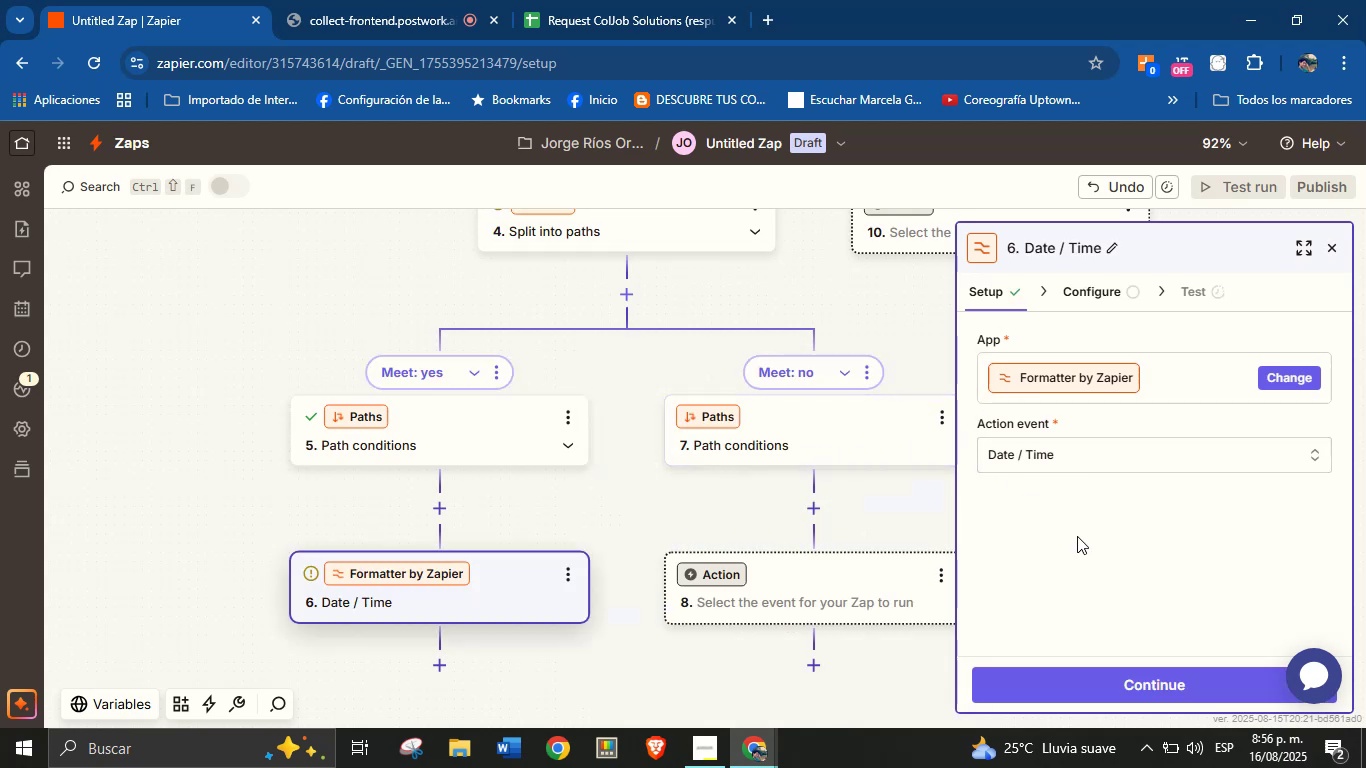 
left_click([1127, 682])
 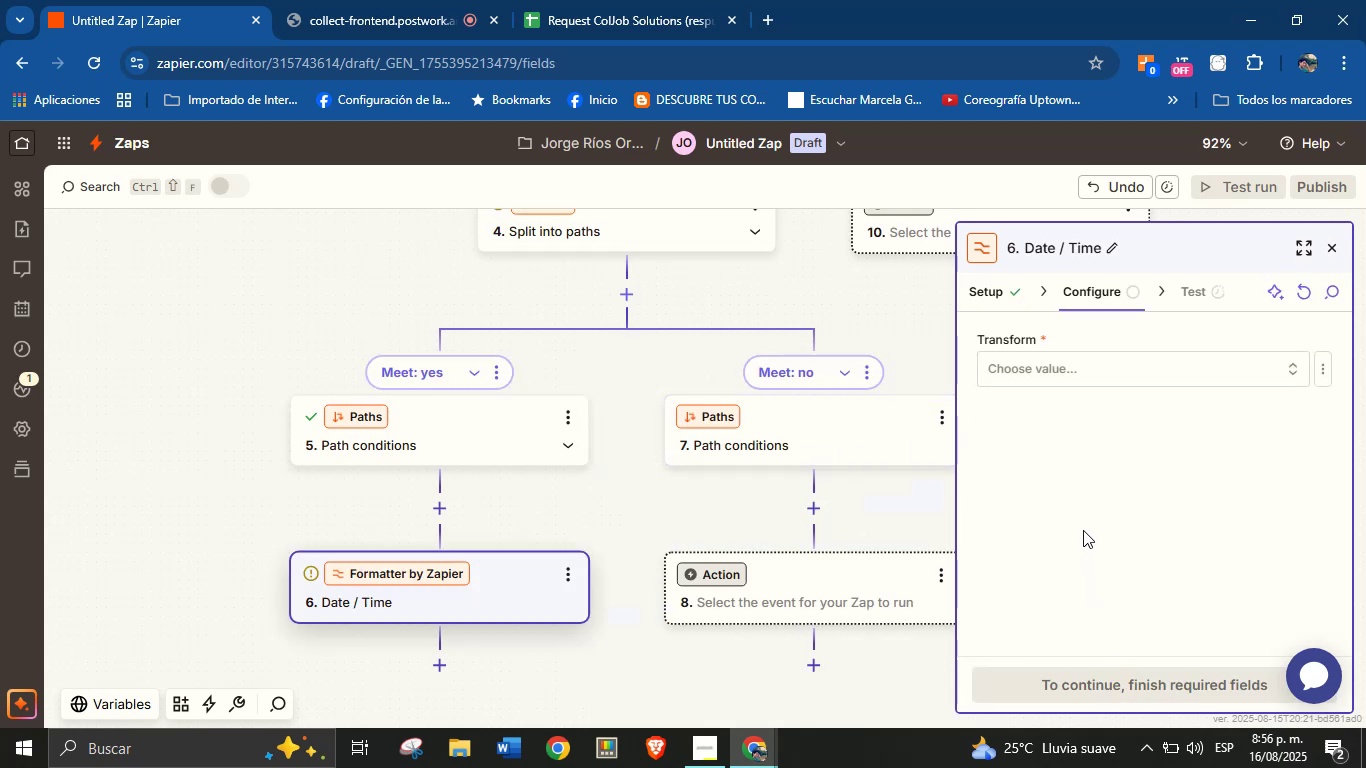 
left_click([1079, 362])
 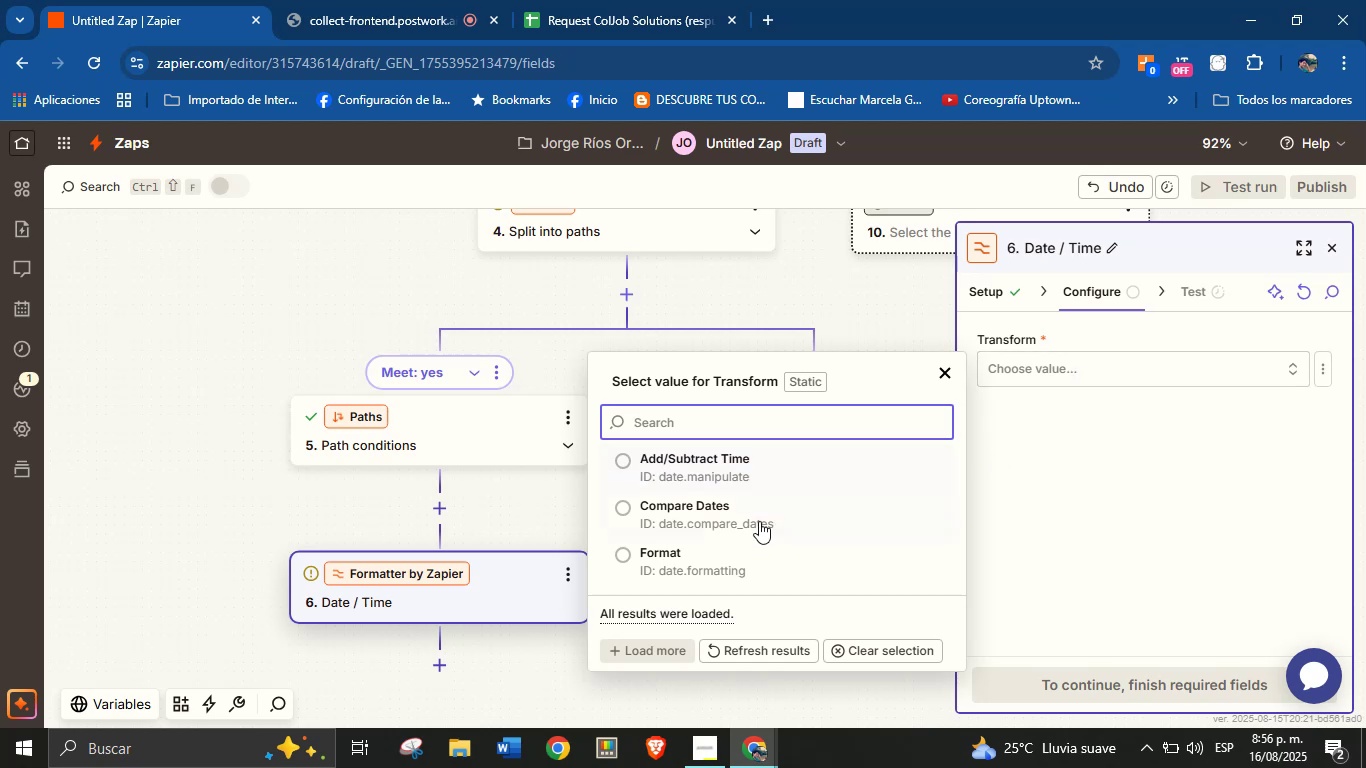 
left_click([716, 561])
 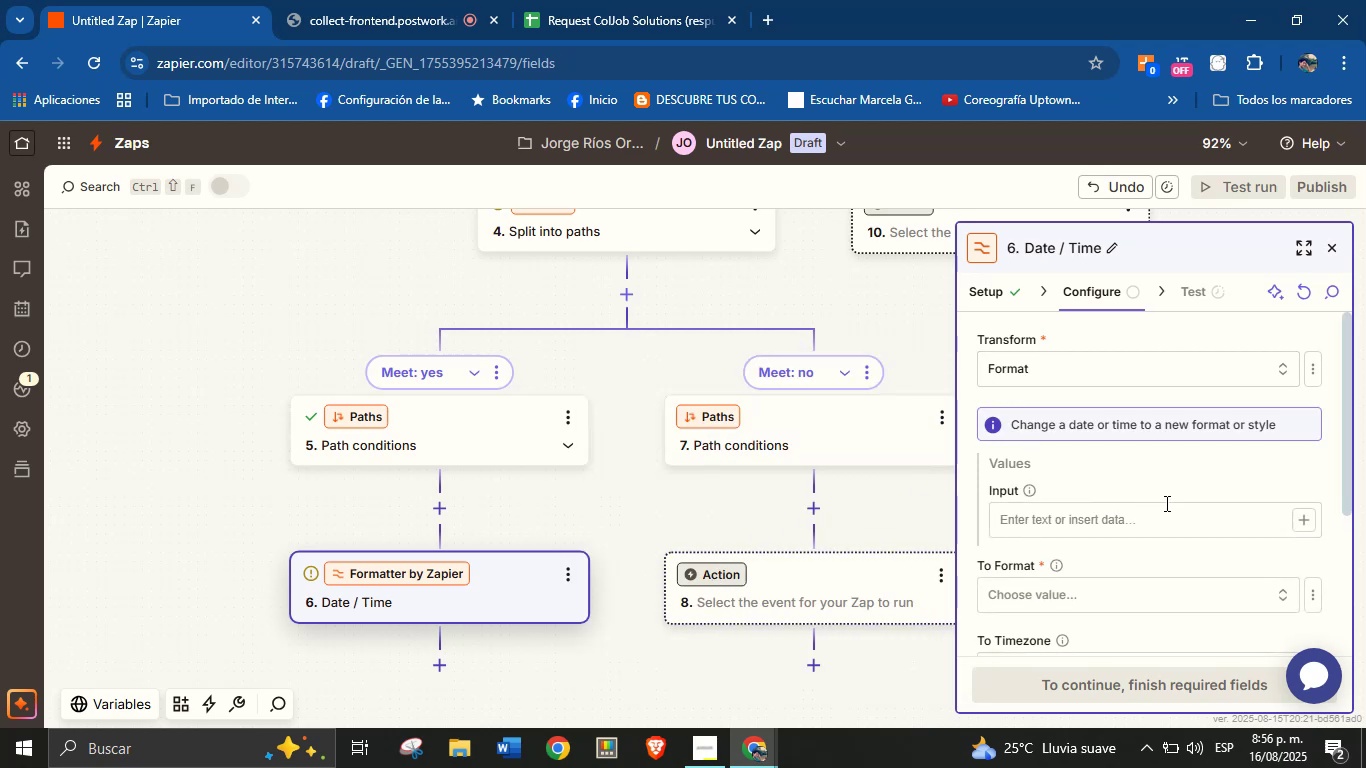 
left_click([1301, 523])
 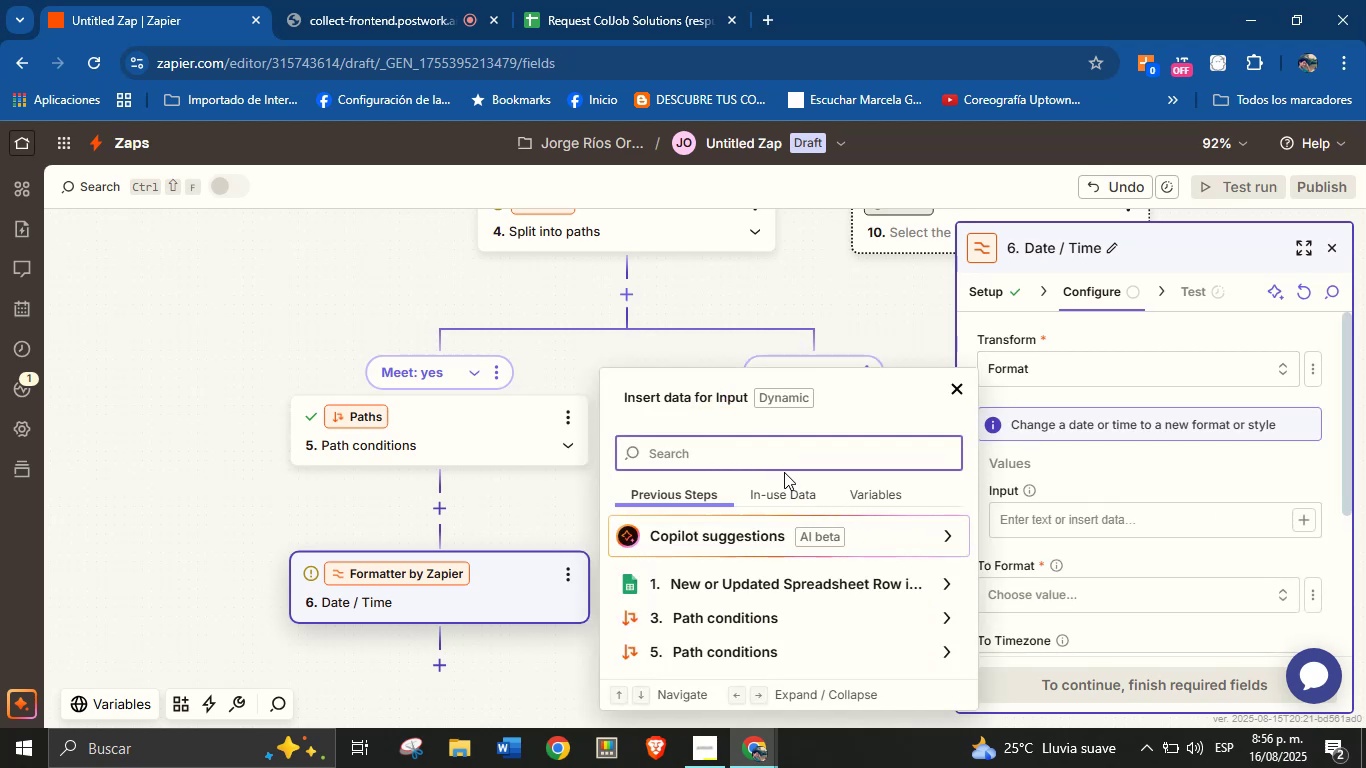 
type(met)
key(Backspace)
type(et)
 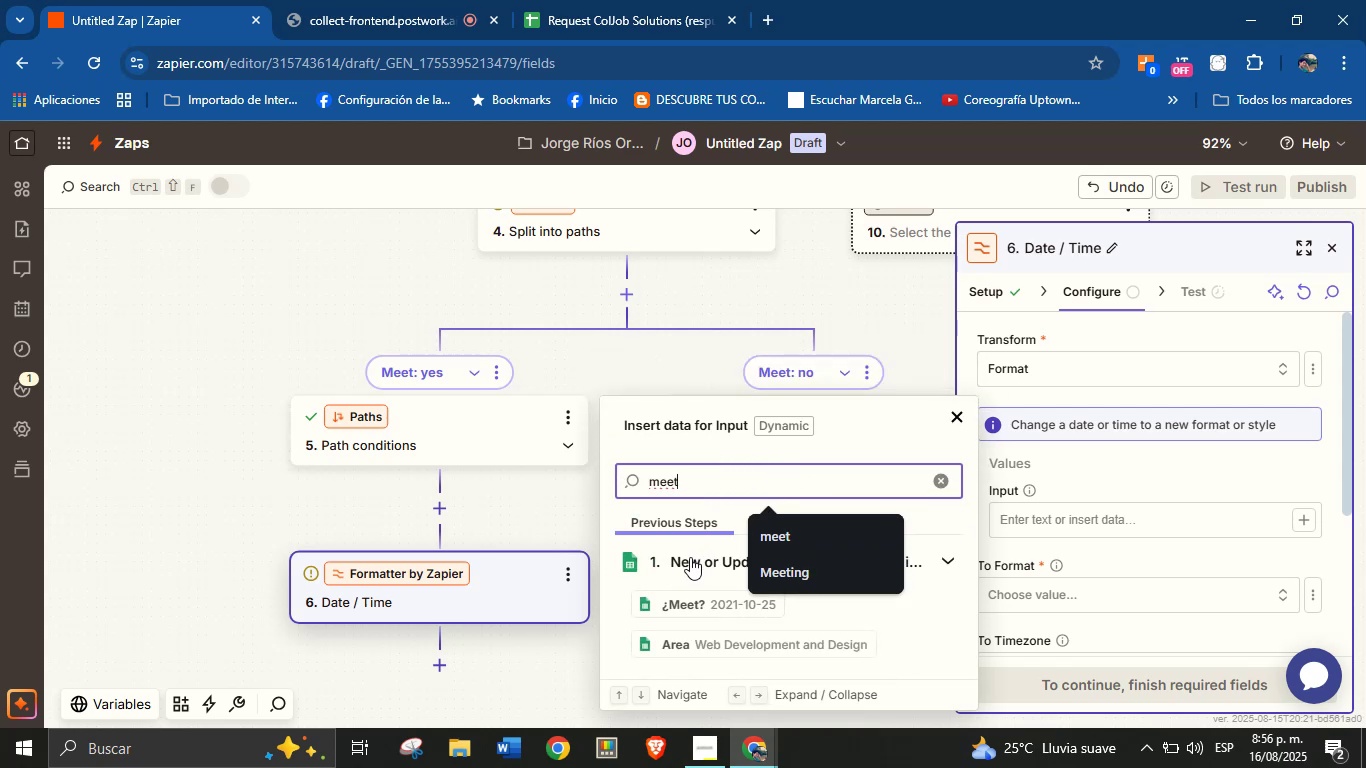 
left_click([696, 600])
 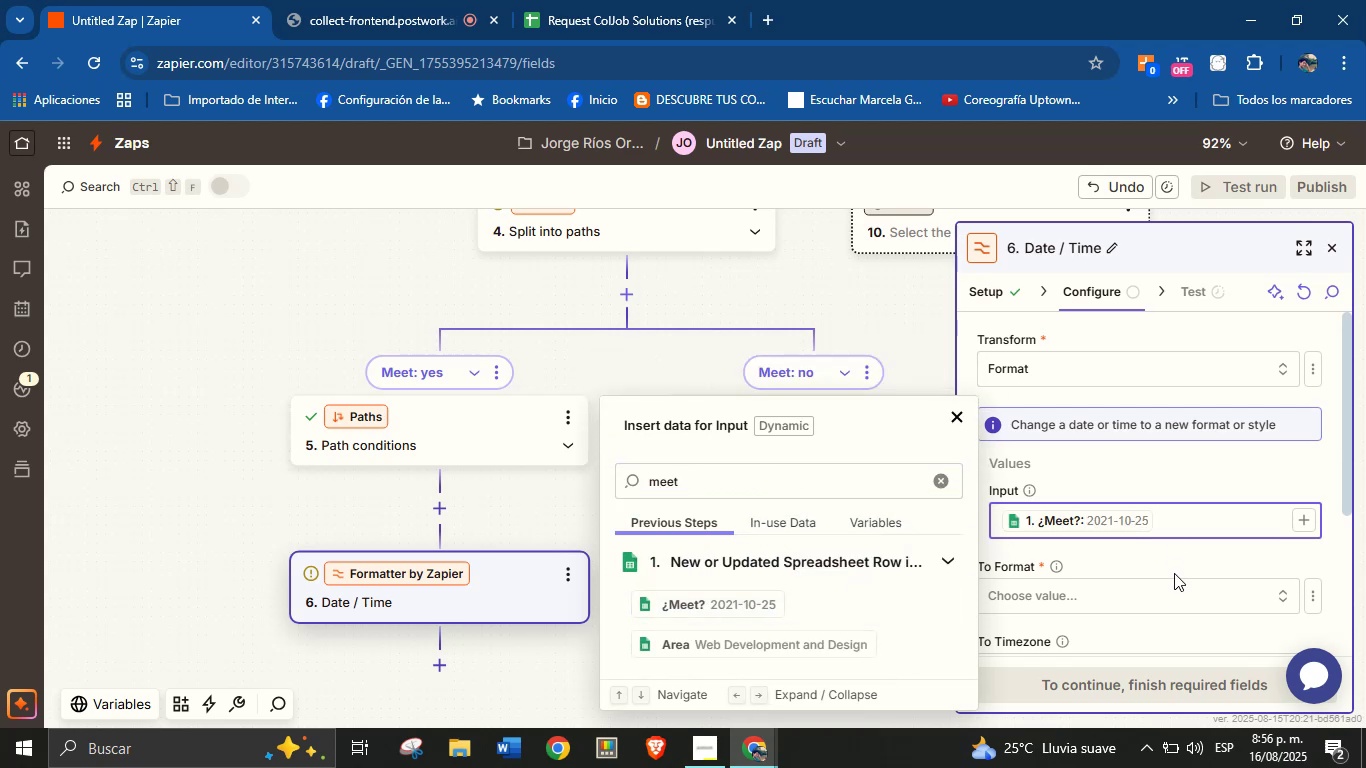 
left_click([1180, 564])
 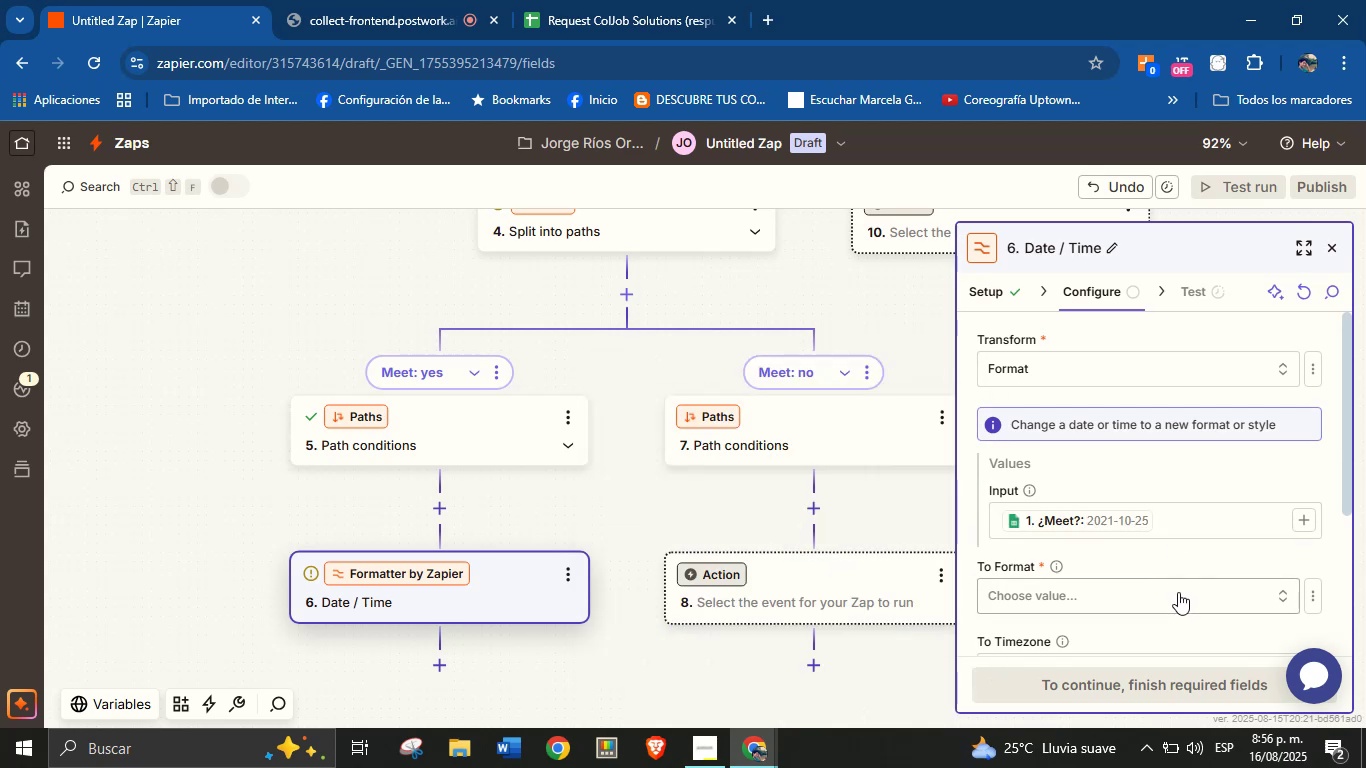 
left_click([1178, 592])
 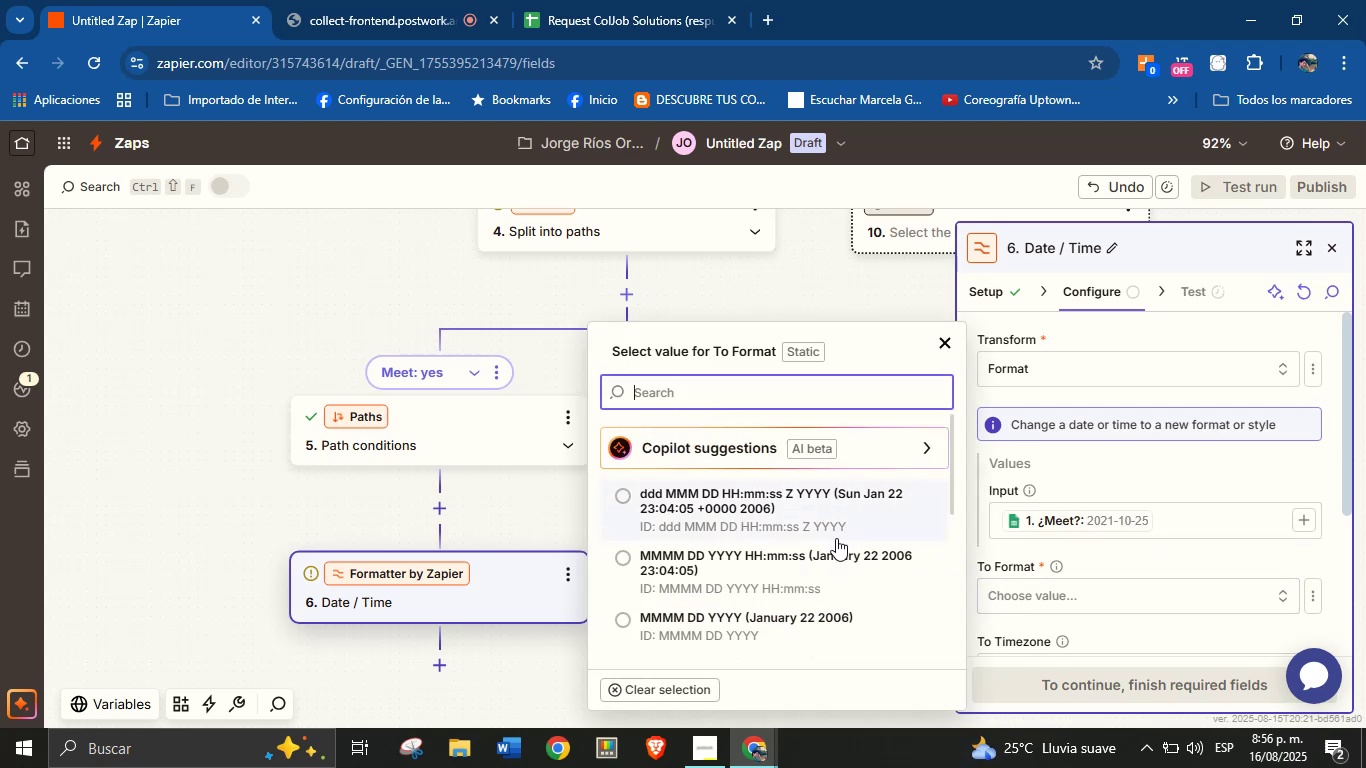 
scroll: coordinate [816, 590], scroll_direction: down, amount: 2.0
 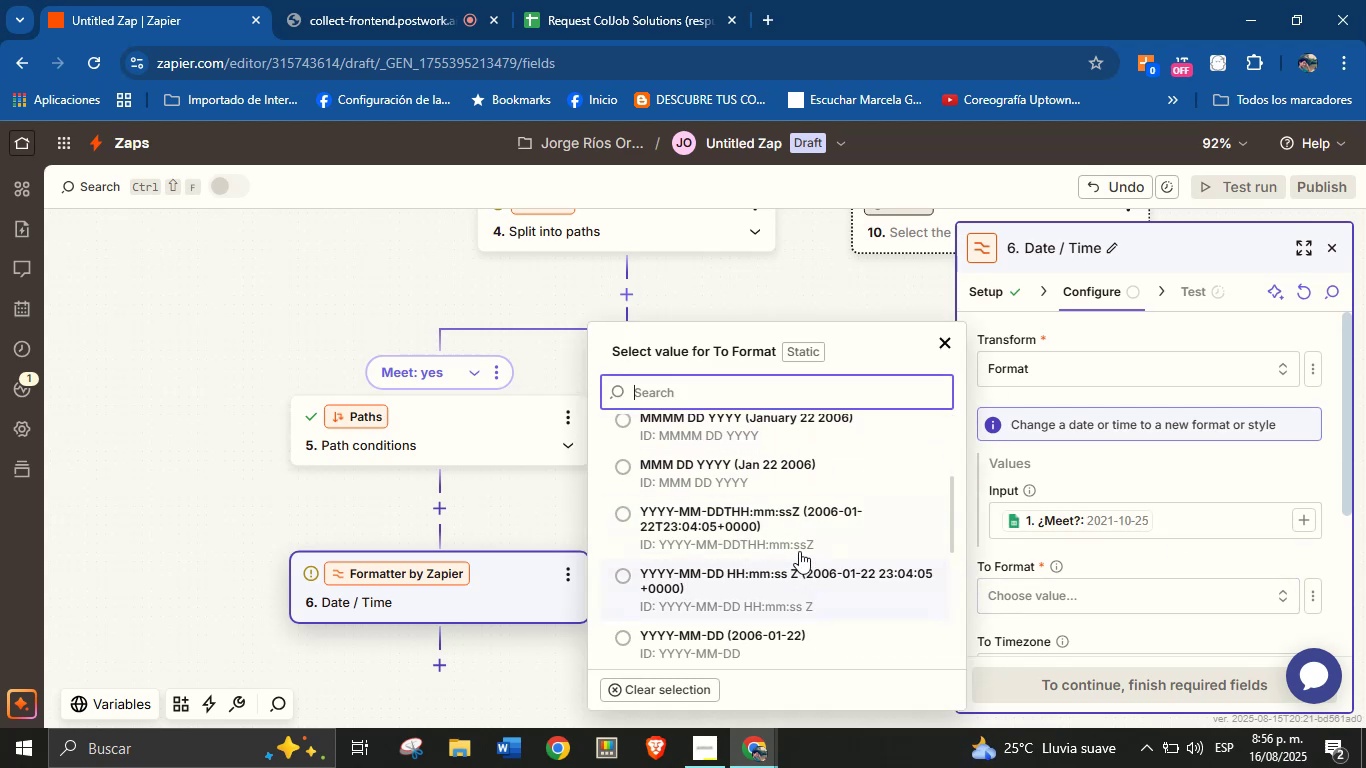 
left_click([800, 526])
 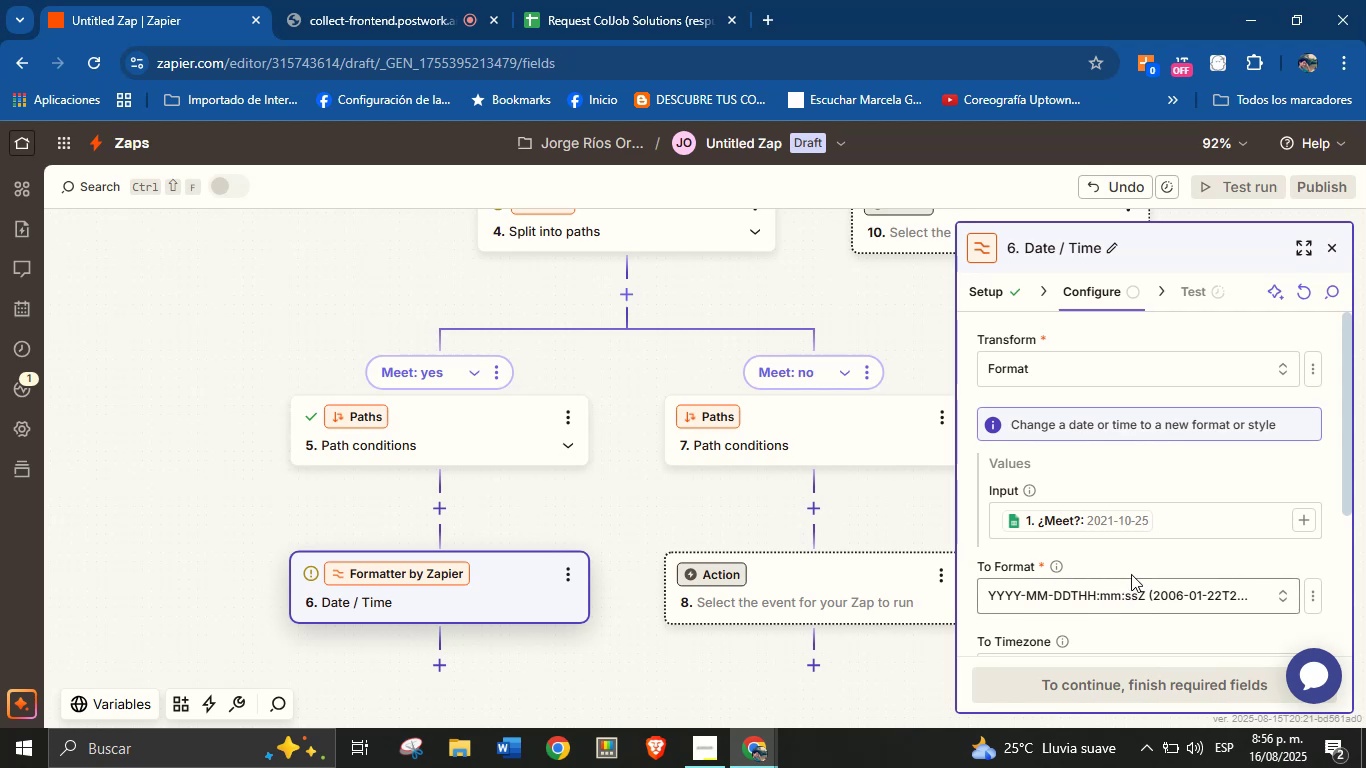 
left_click([1139, 562])
 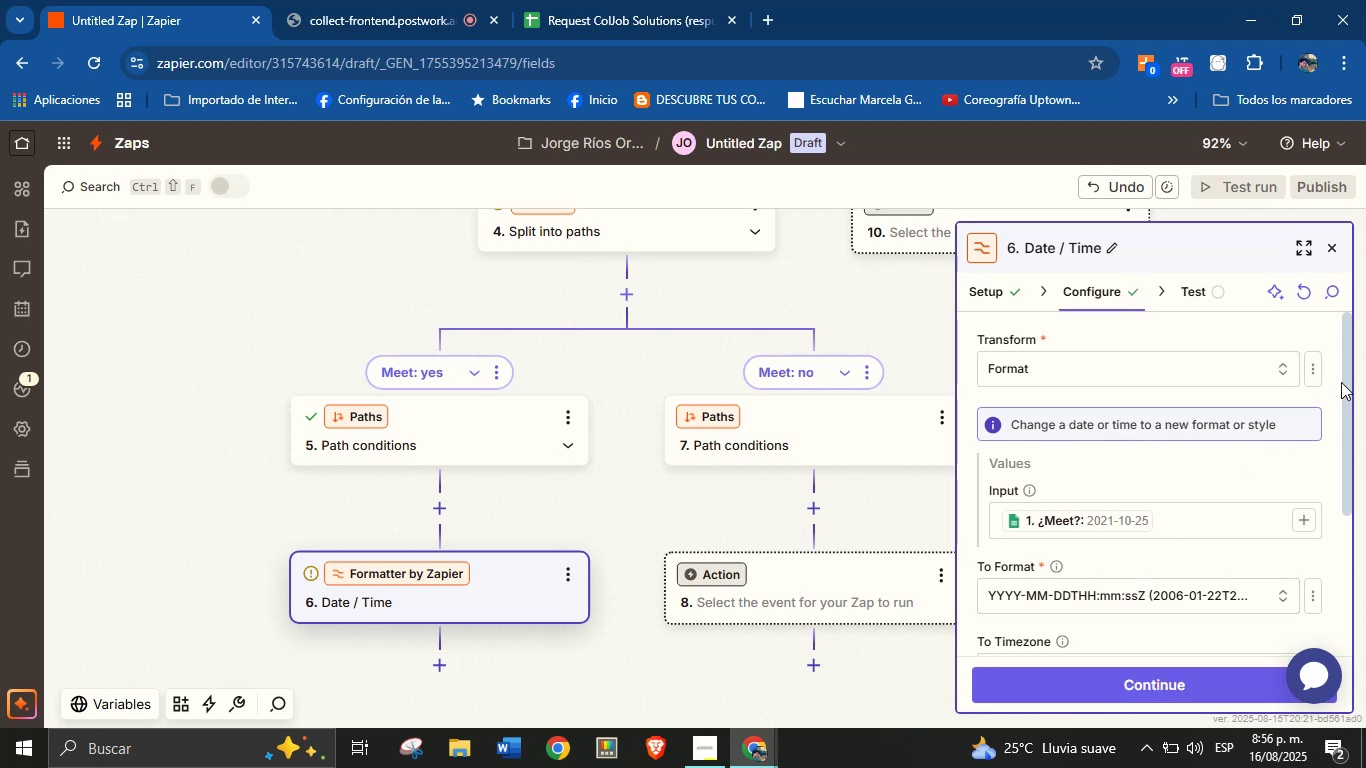 
left_click_drag(start_coordinate=[1345, 378], to_coordinate=[1333, 460])
 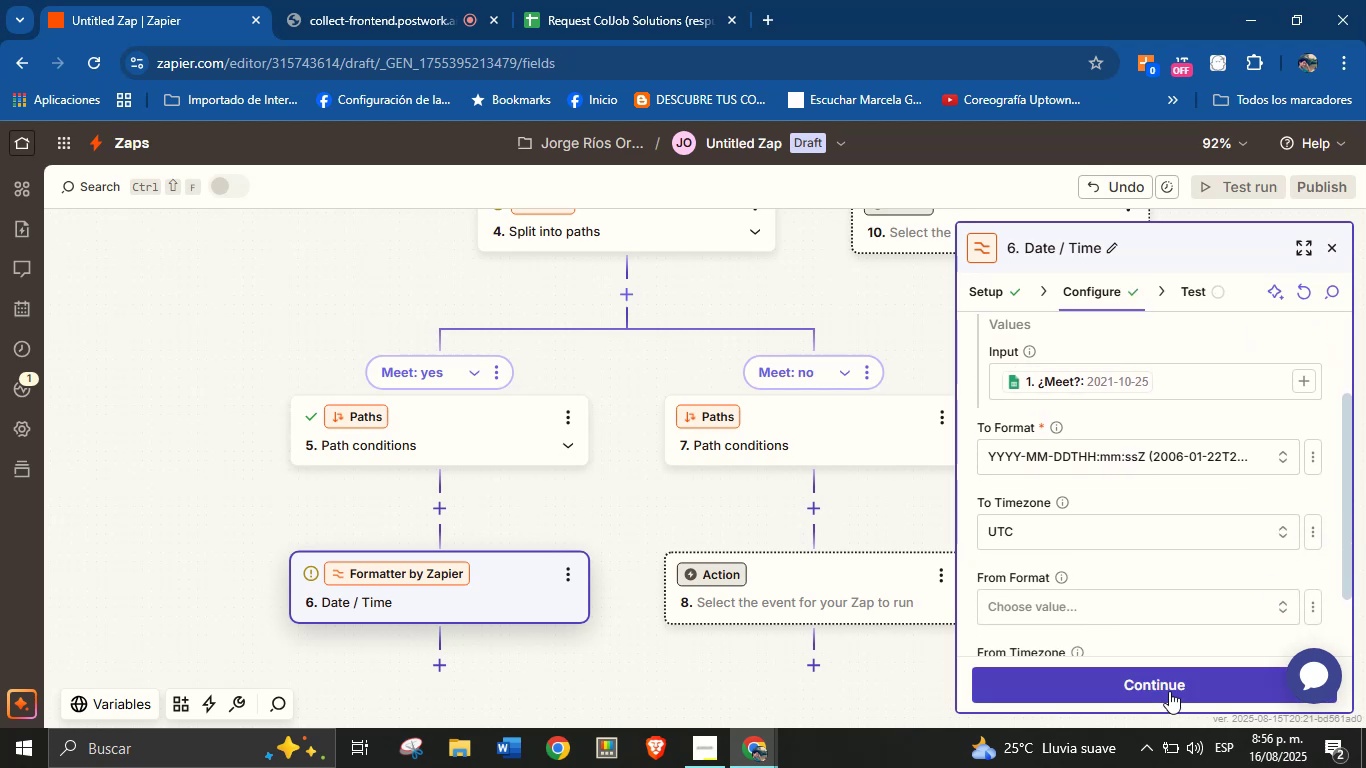 
left_click([1169, 679])
 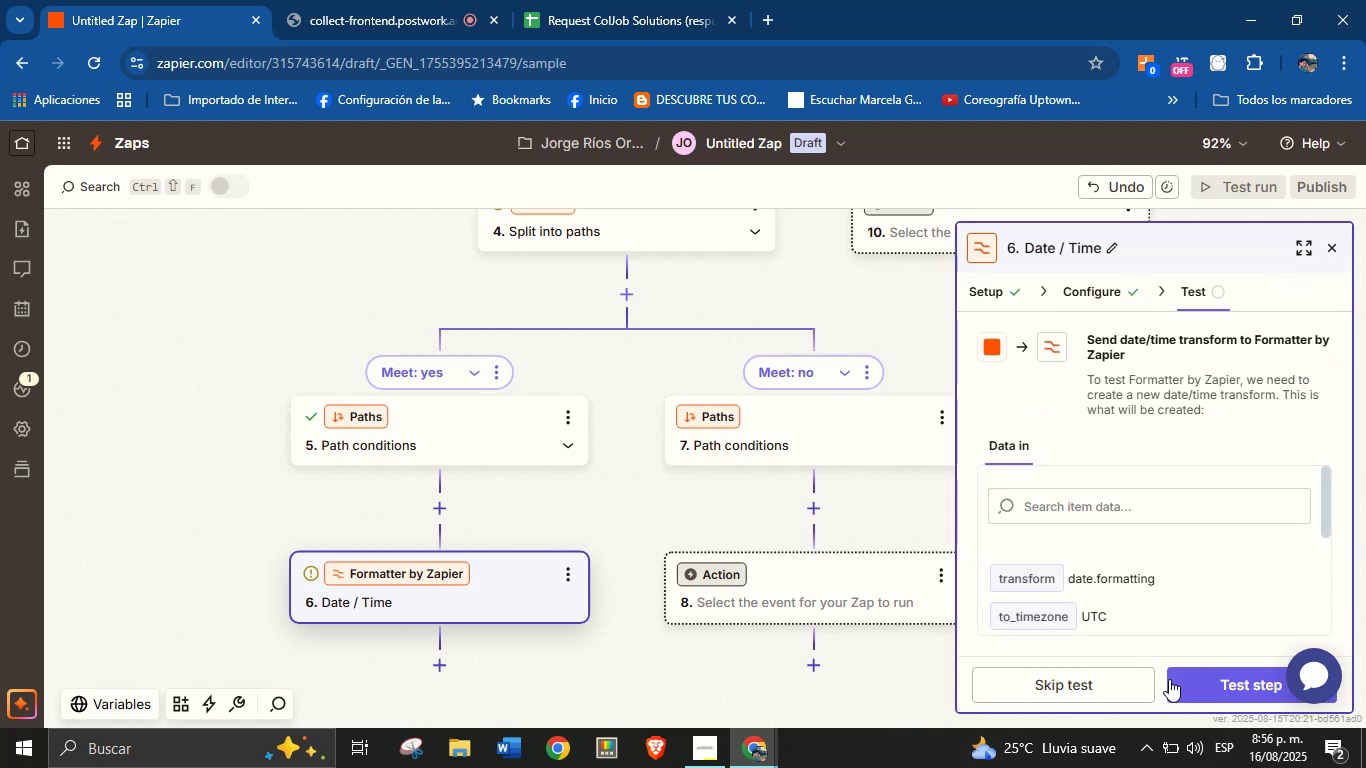 
wait(5.43)
 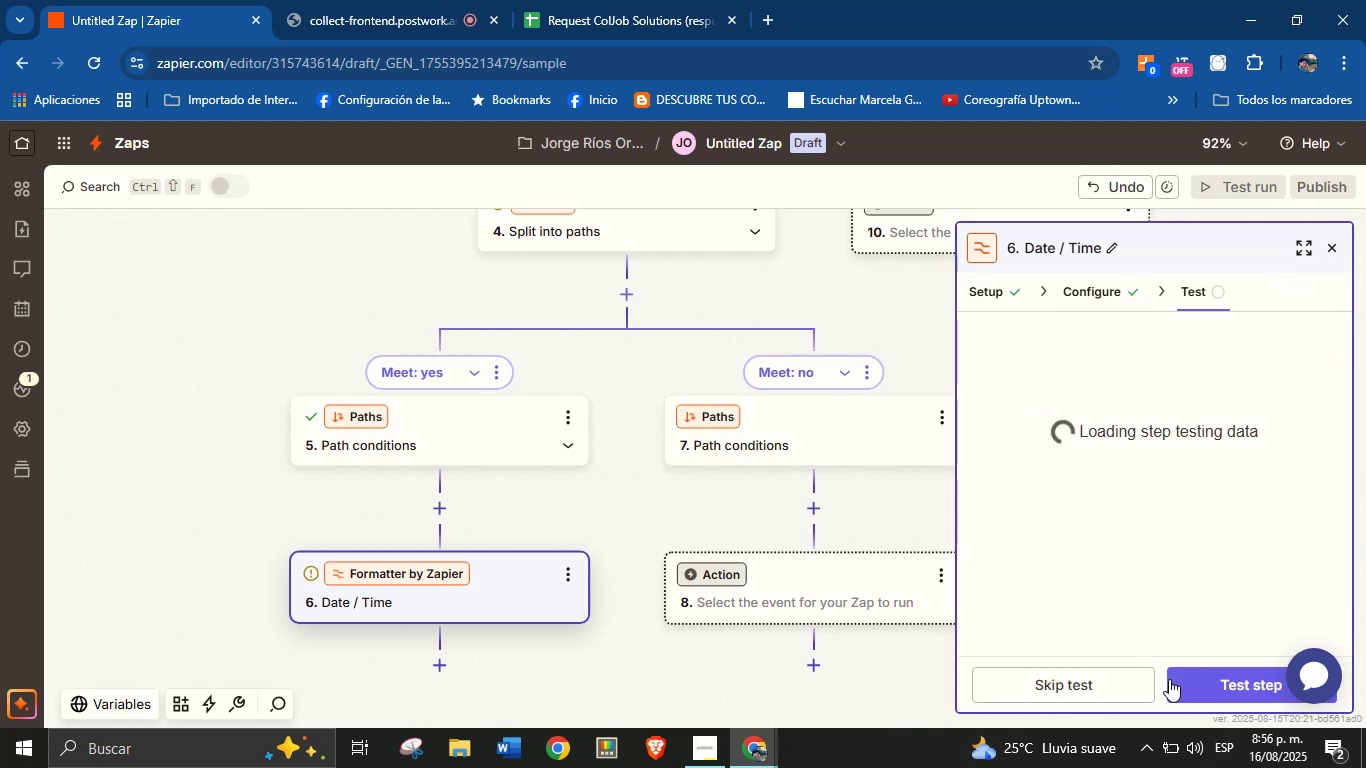 
left_click([1184, 679])
 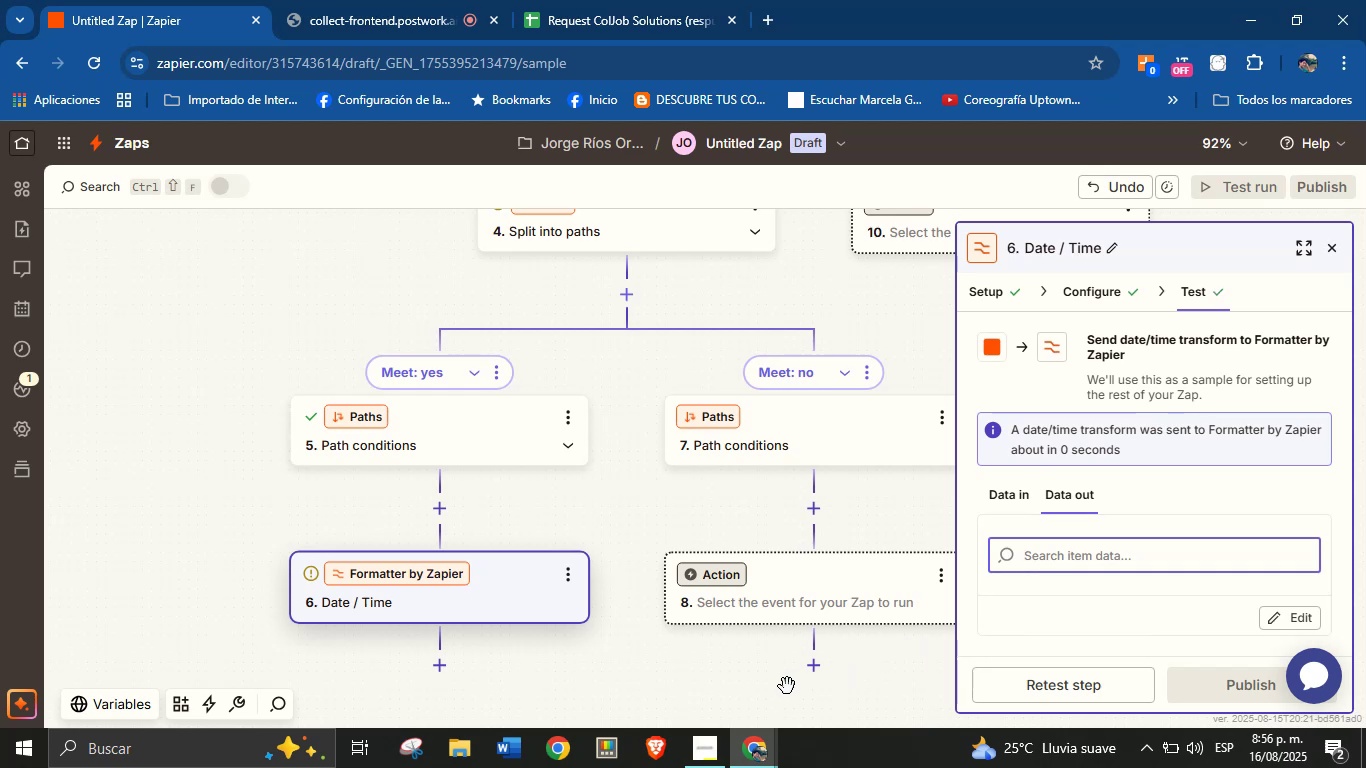 
left_click_drag(start_coordinate=[647, 662], to_coordinate=[632, 620])
 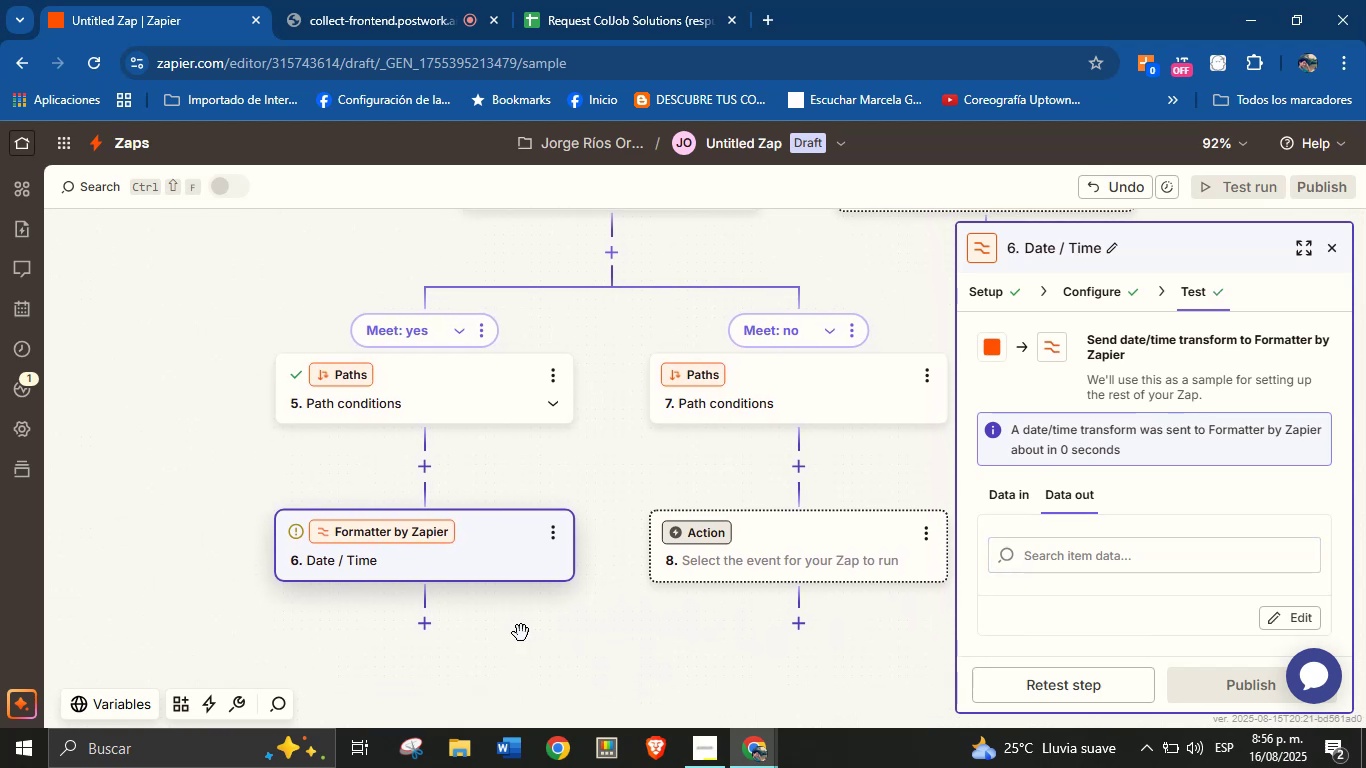 
mouse_move([452, 613])
 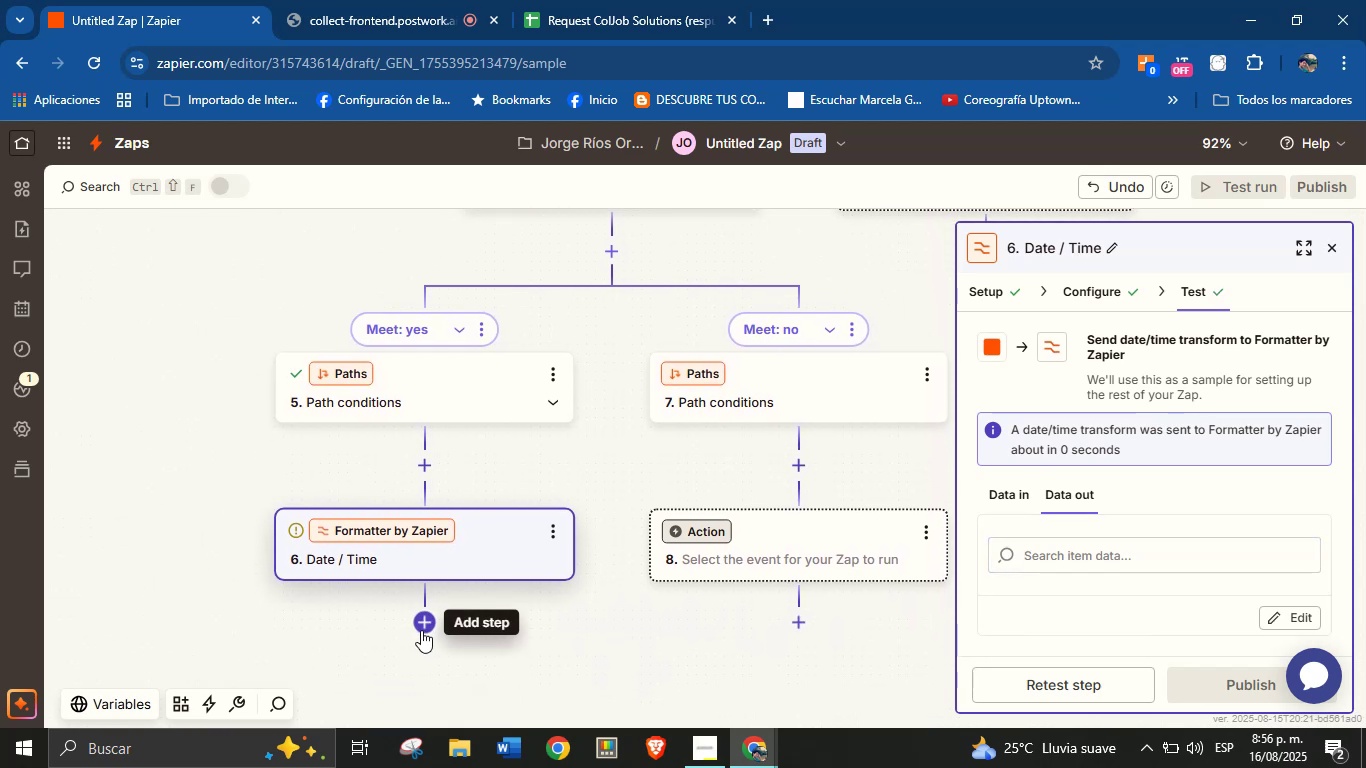 
left_click([421, 620])
 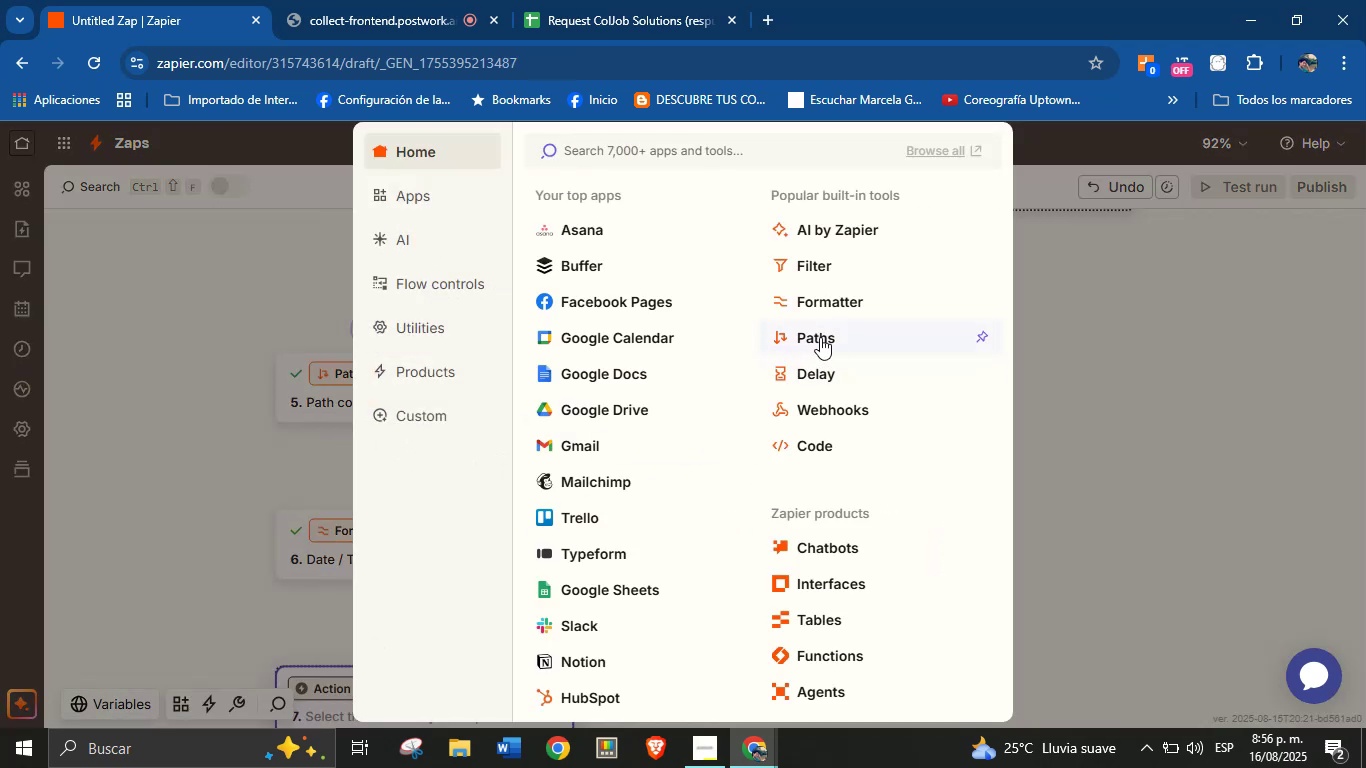 
left_click([829, 300])
 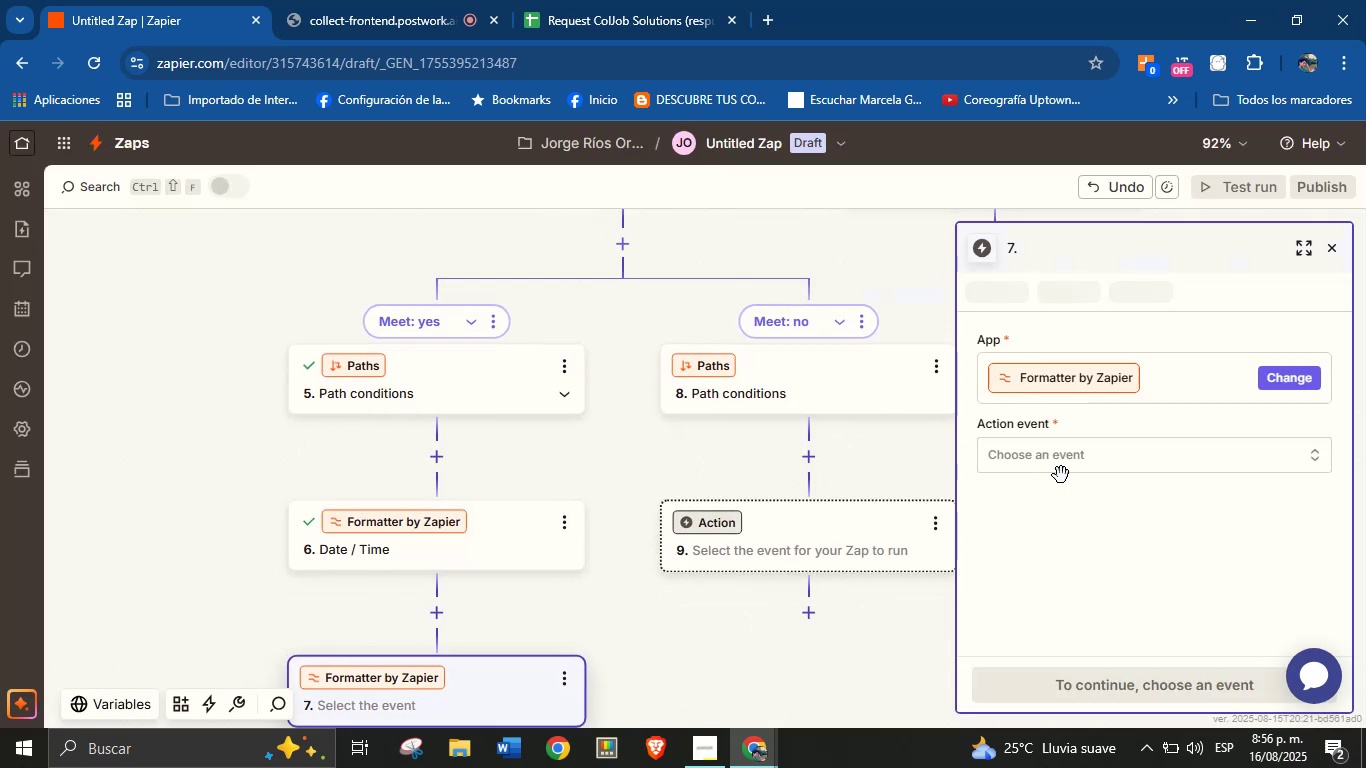 
left_click([1090, 461])
 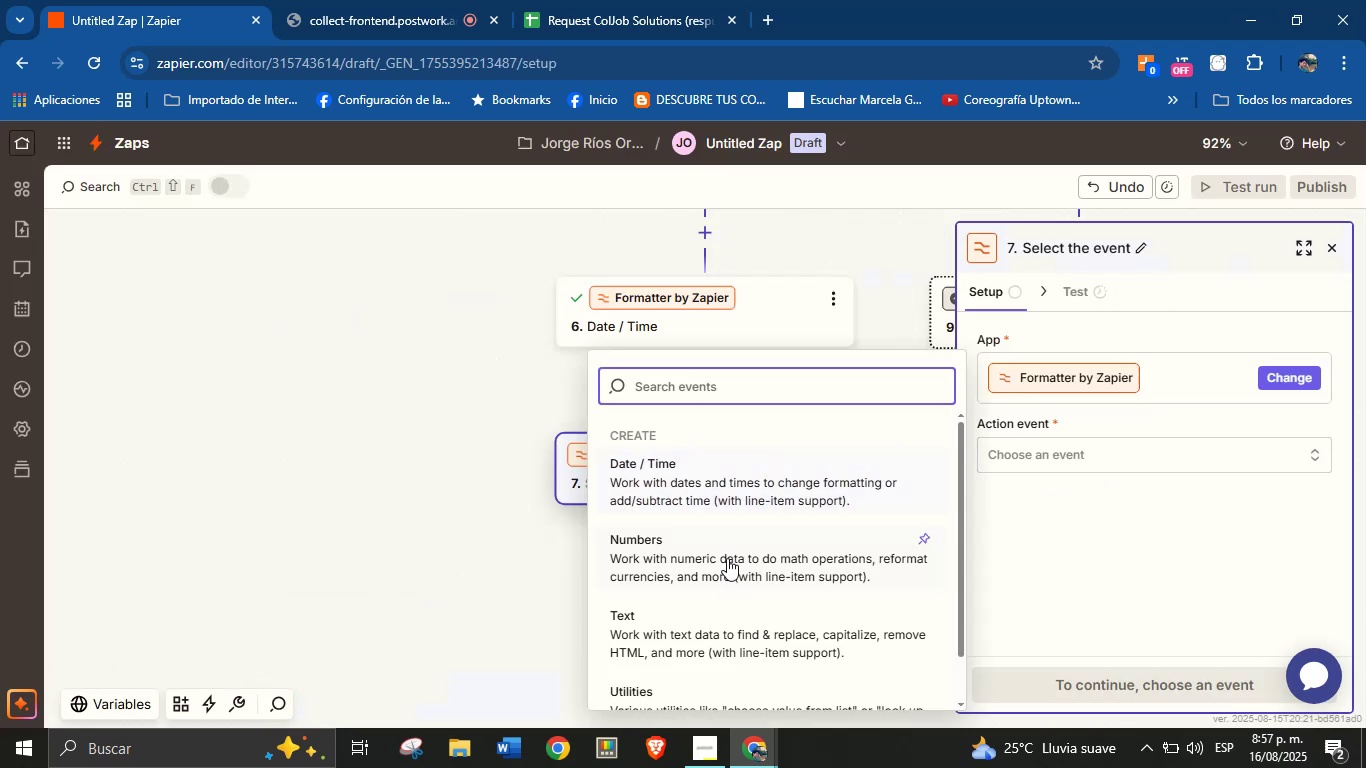 
left_click([724, 490])
 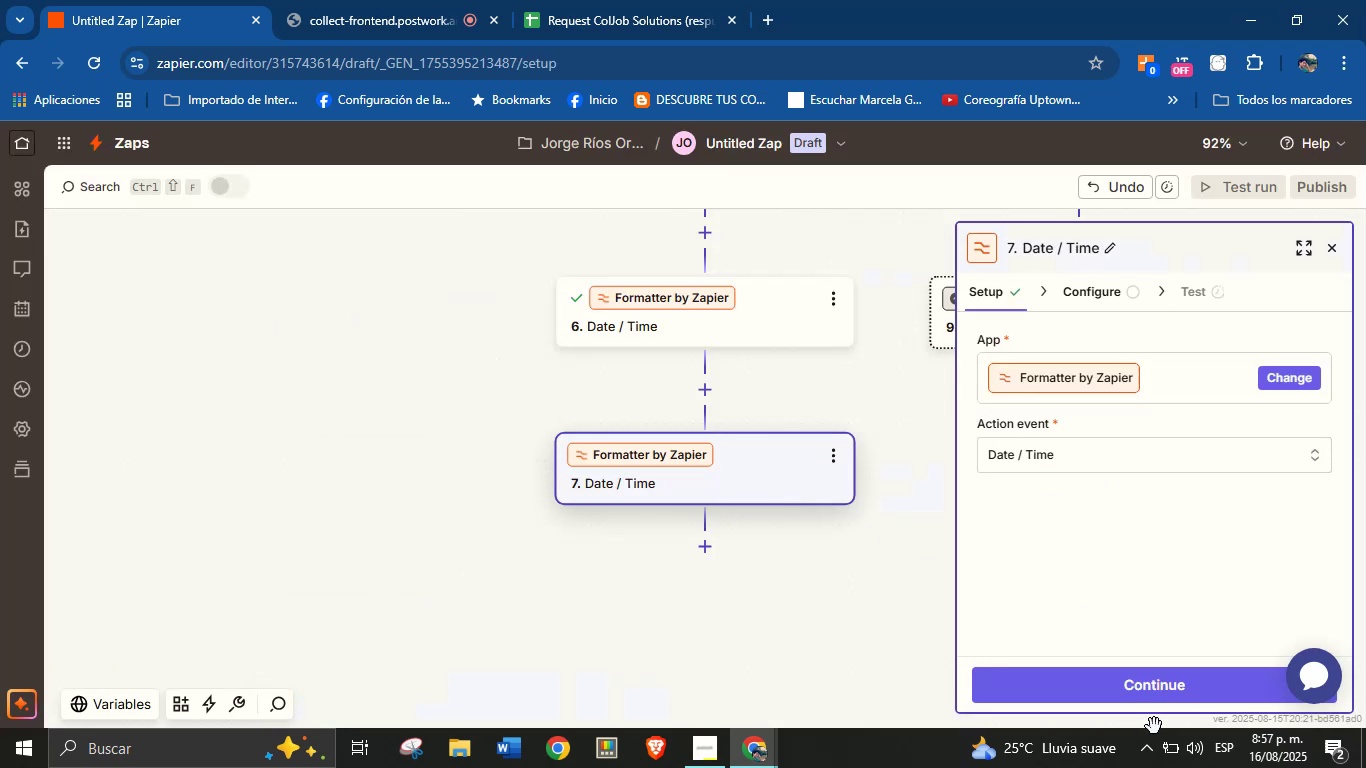 
left_click([1154, 701])
 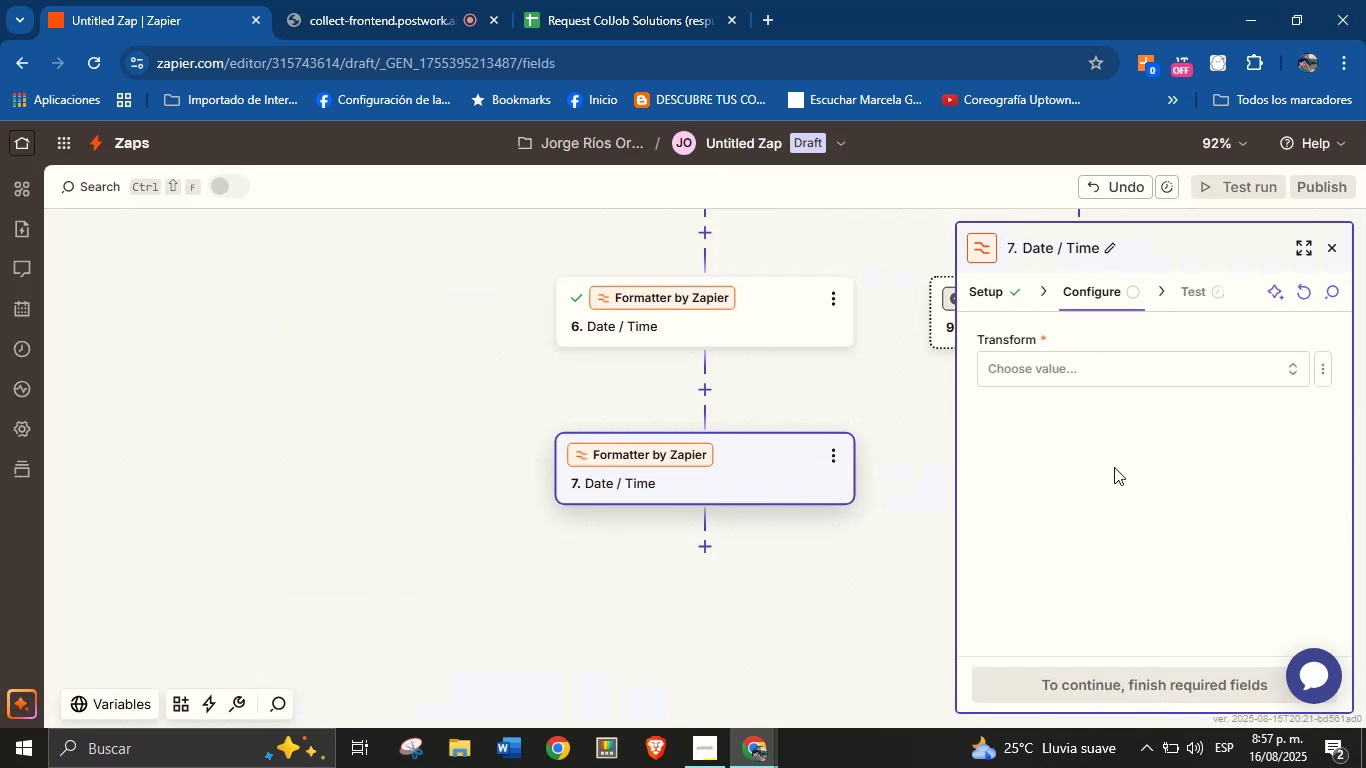 
left_click([1116, 373])
 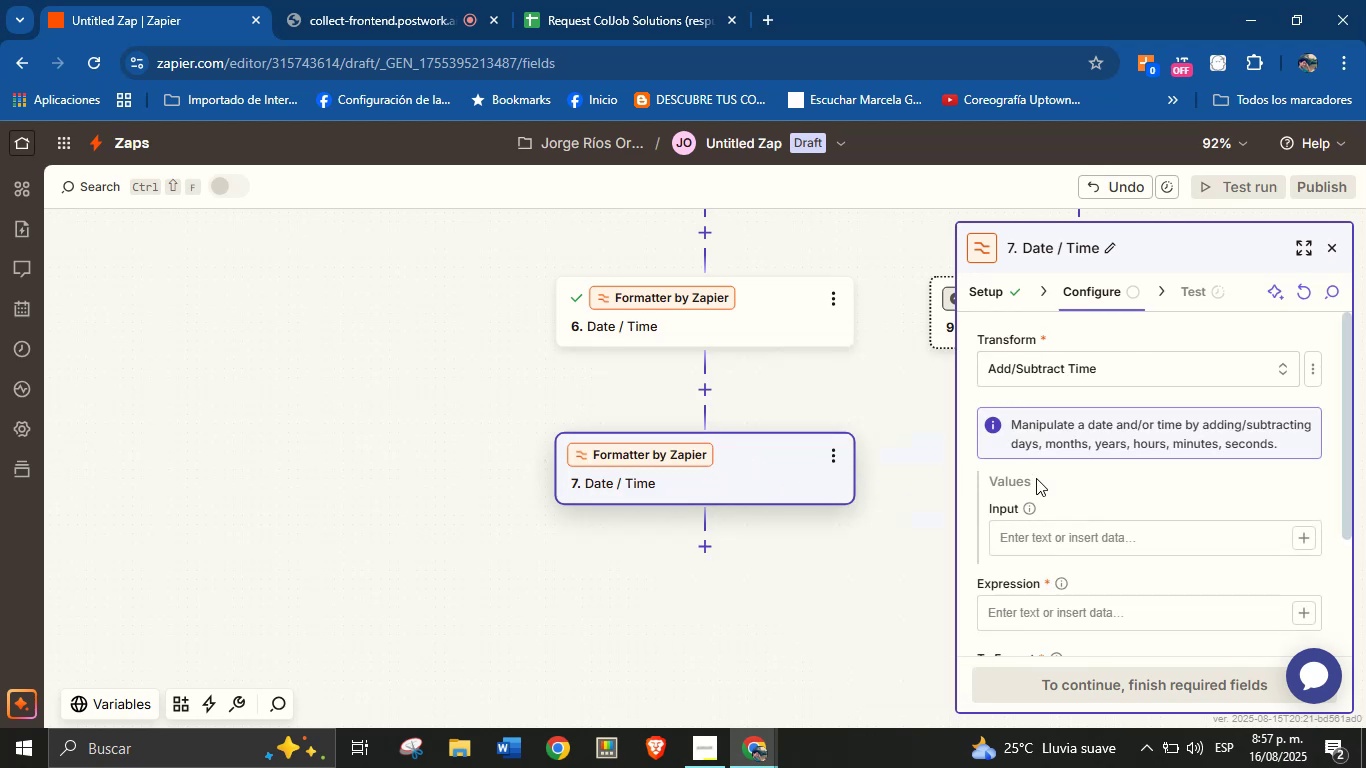 
wait(5.46)
 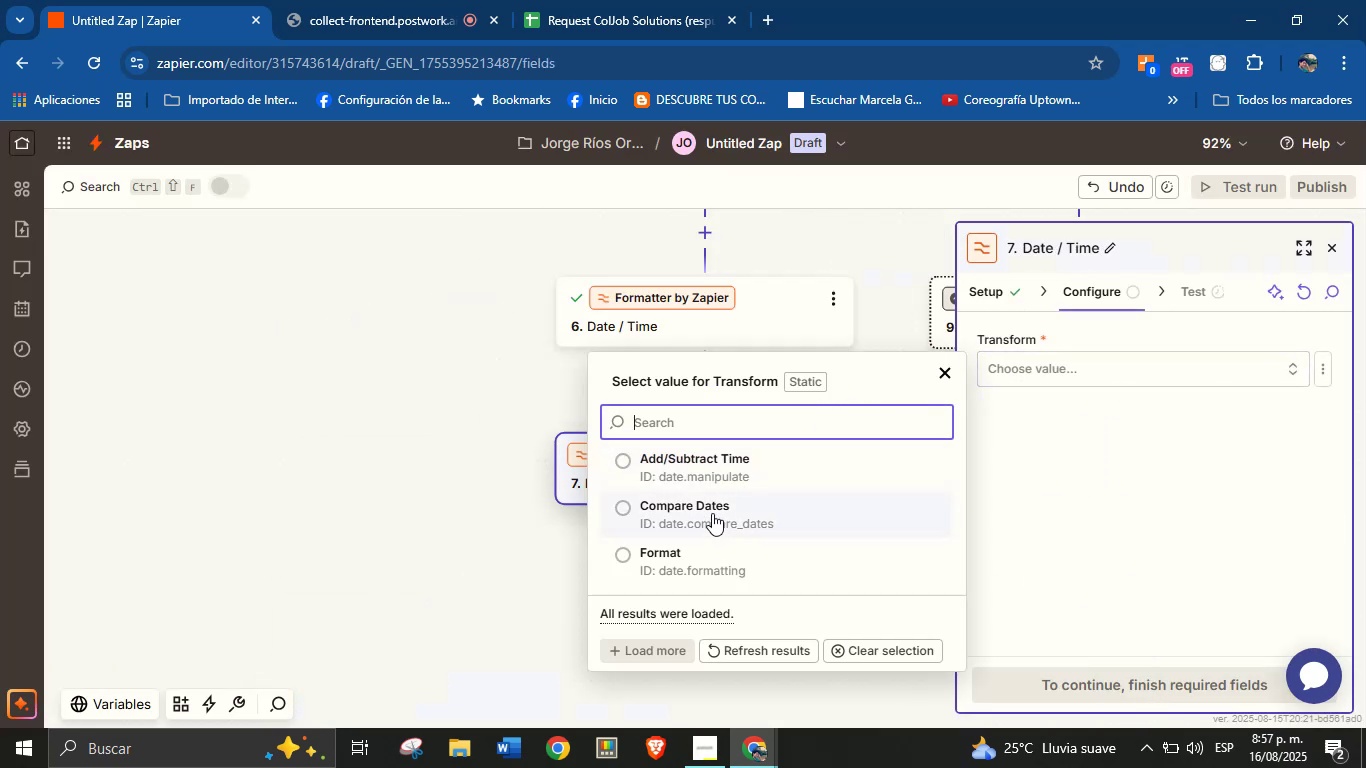 
left_click([1298, 537])
 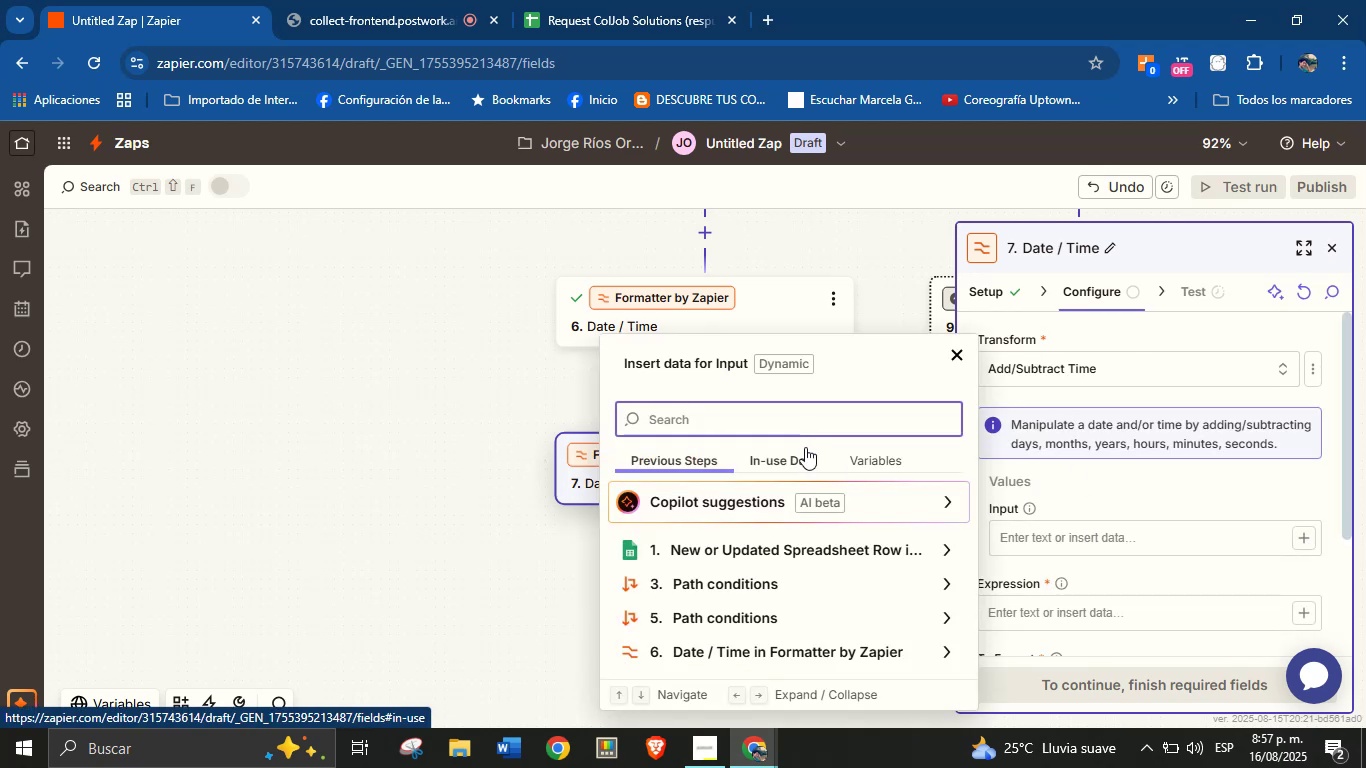 
wait(8.3)
 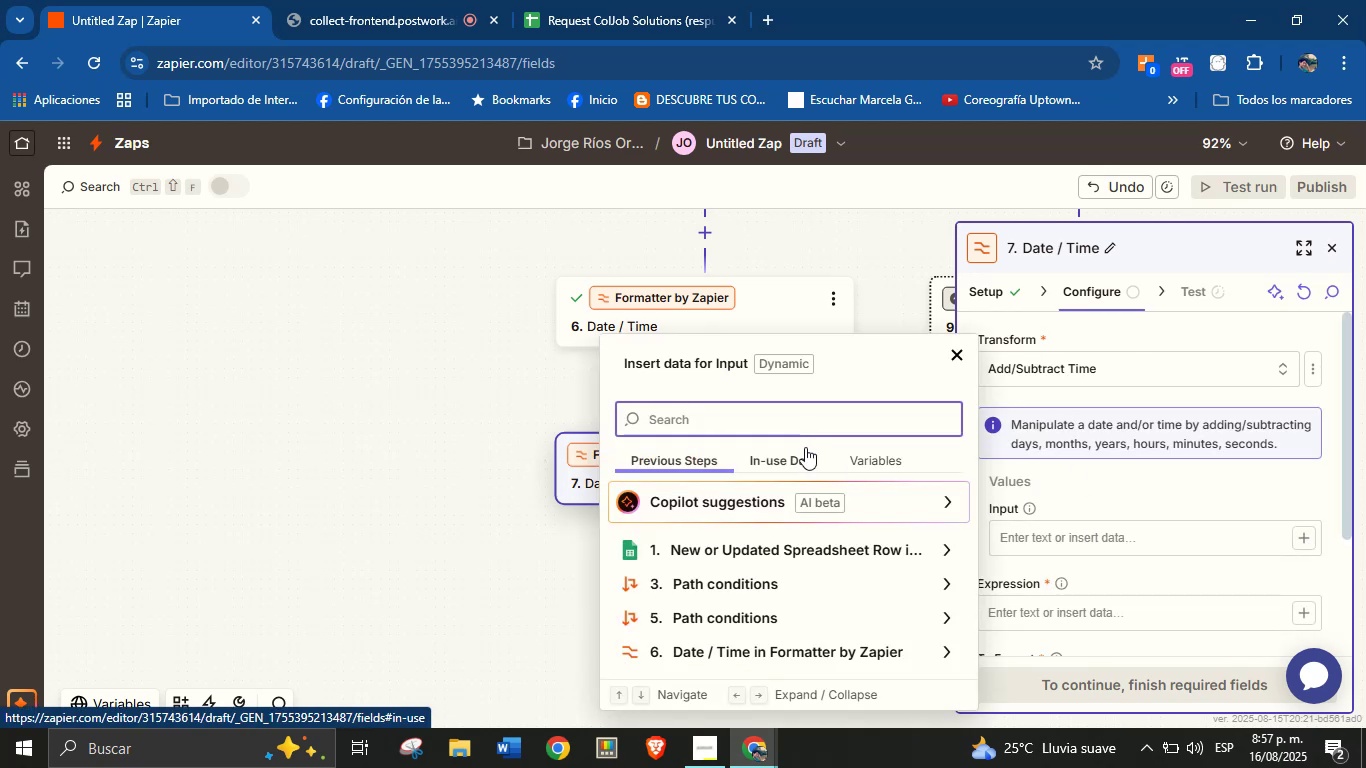 
type(meet)
 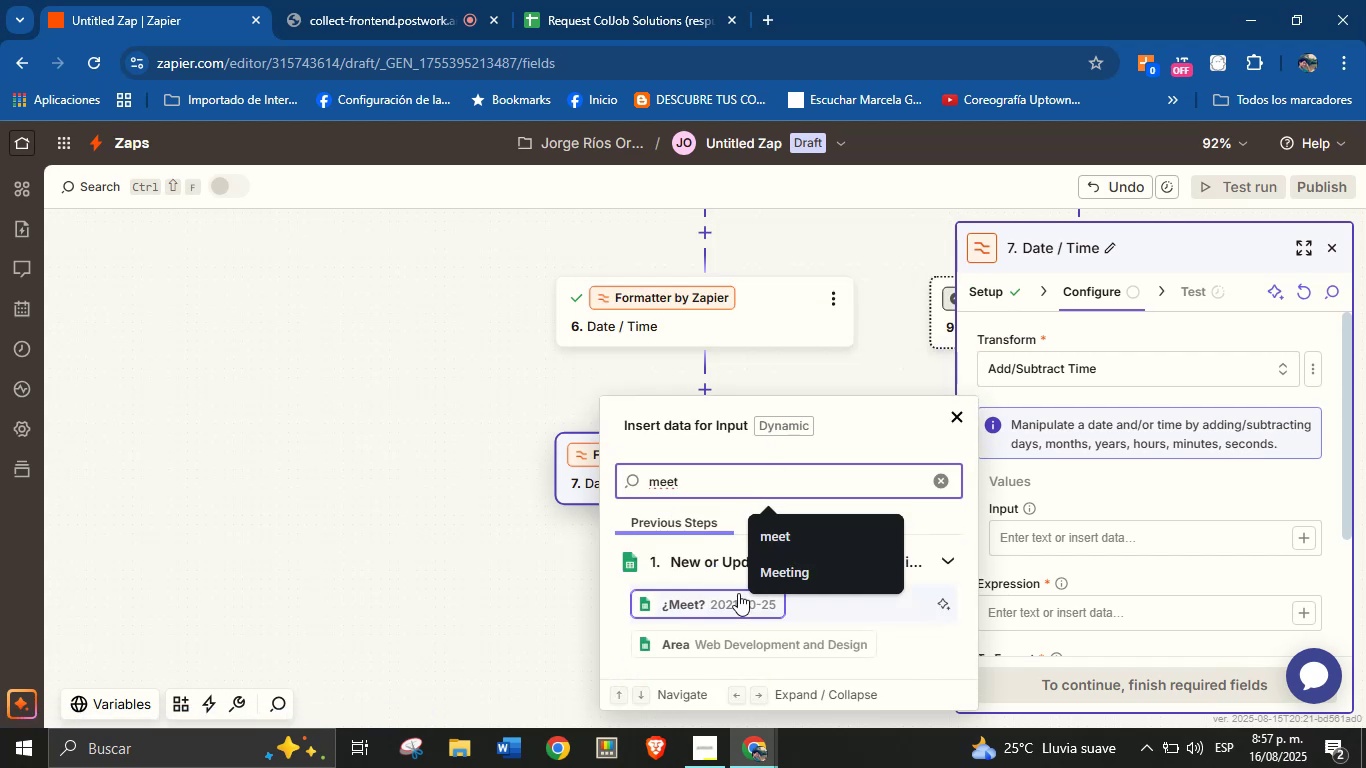 
left_click([732, 603])
 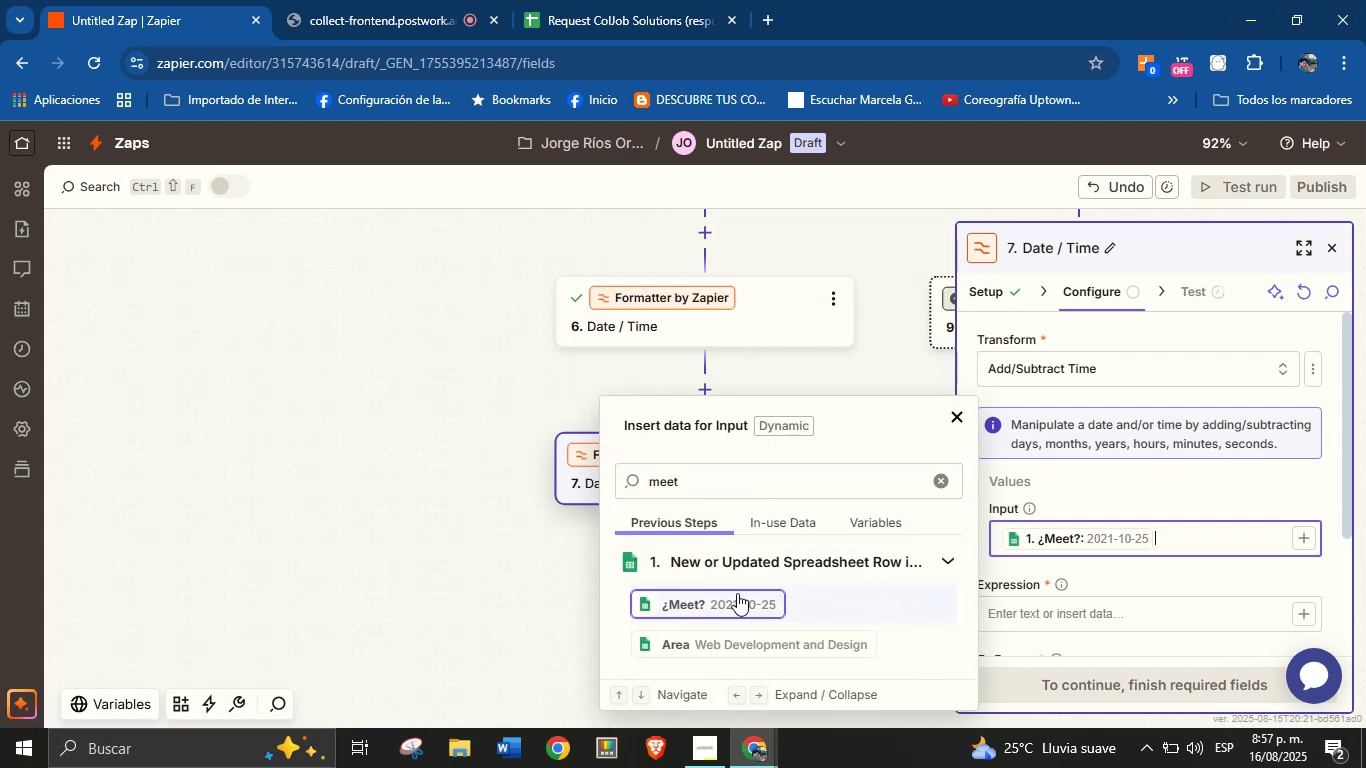 
wait(5.0)
 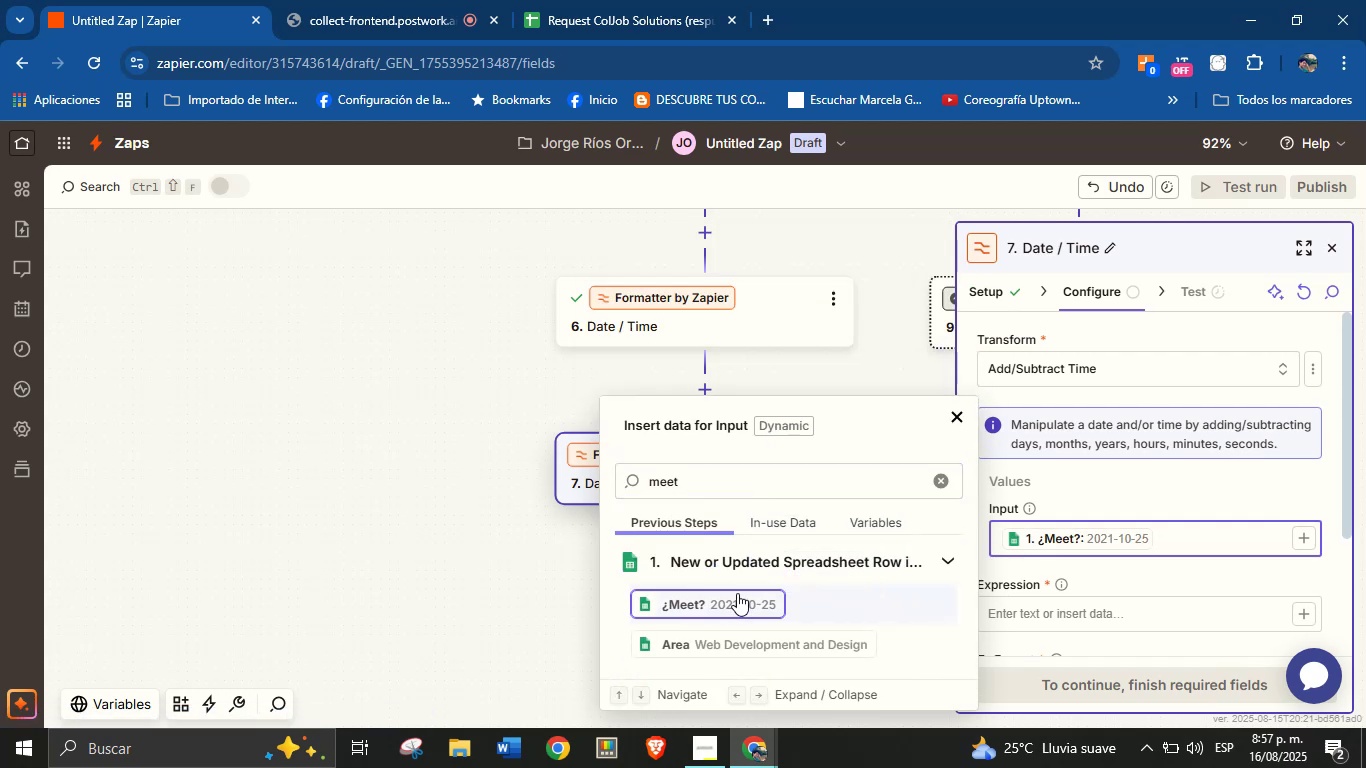 
left_click([1093, 572])
 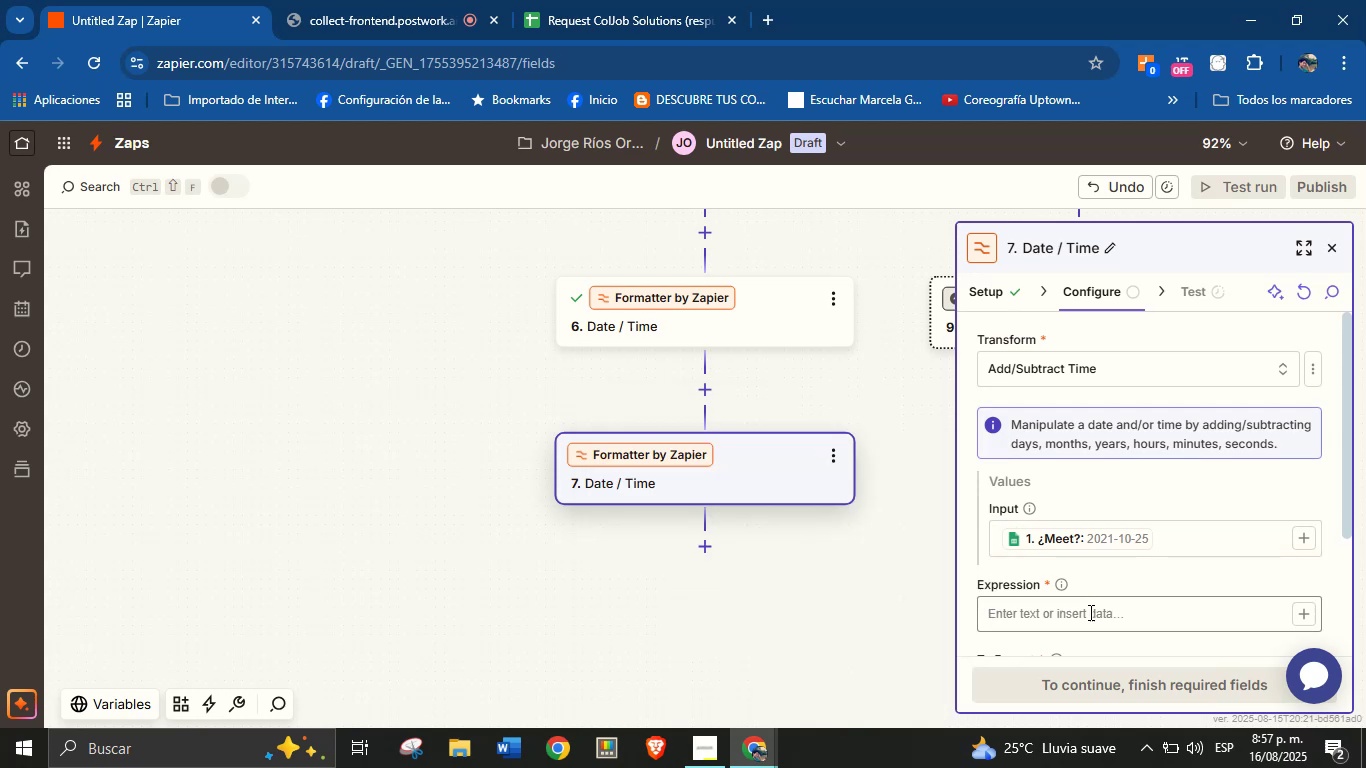 
left_click([1089, 615])
 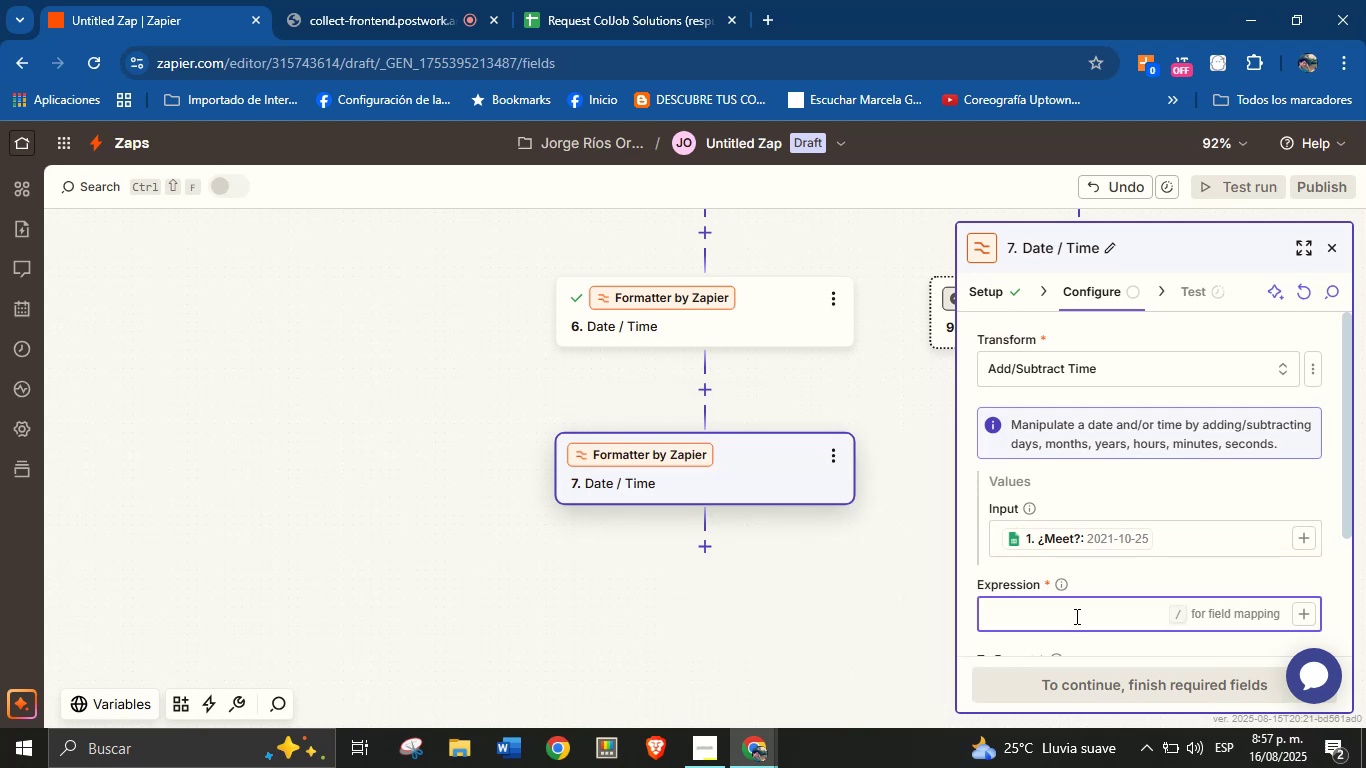 
type(= )
key(Backspace)
type(1 hour)
 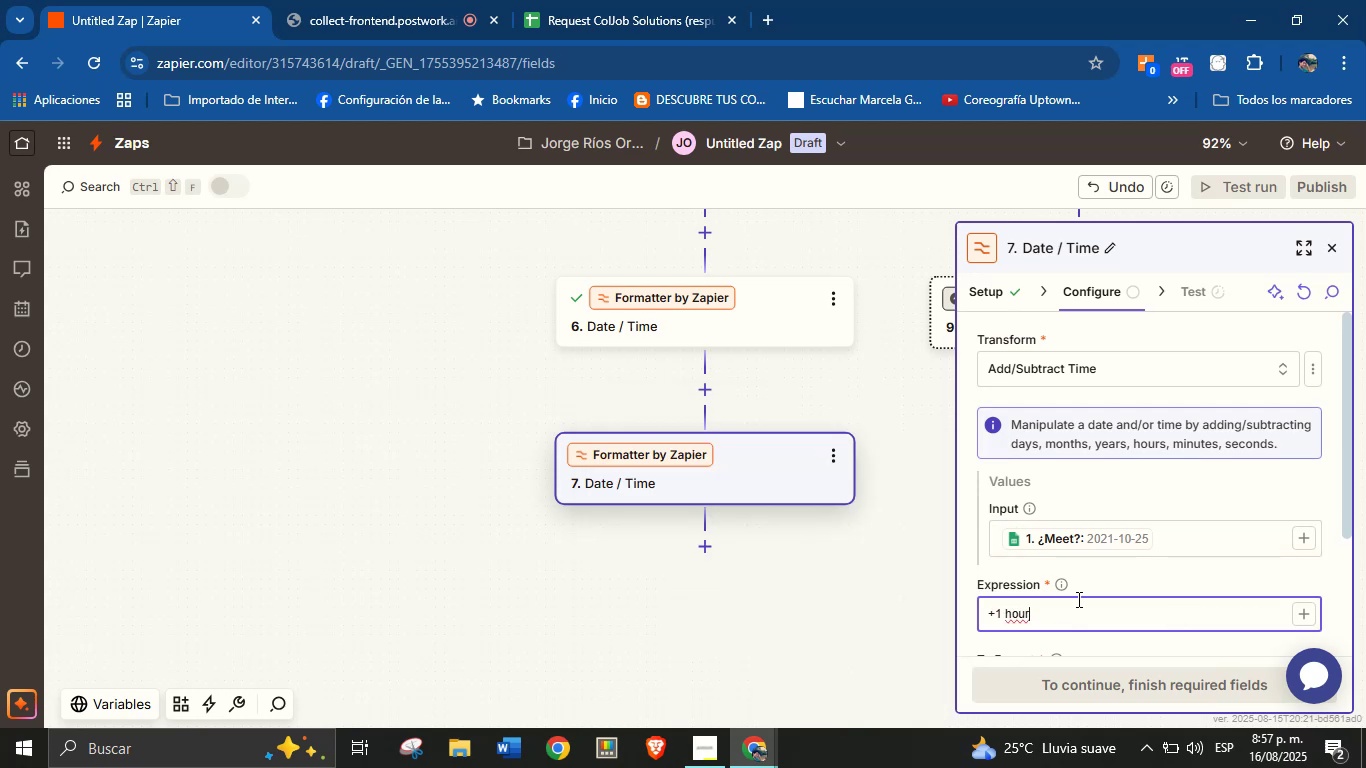 
left_click([1151, 571])
 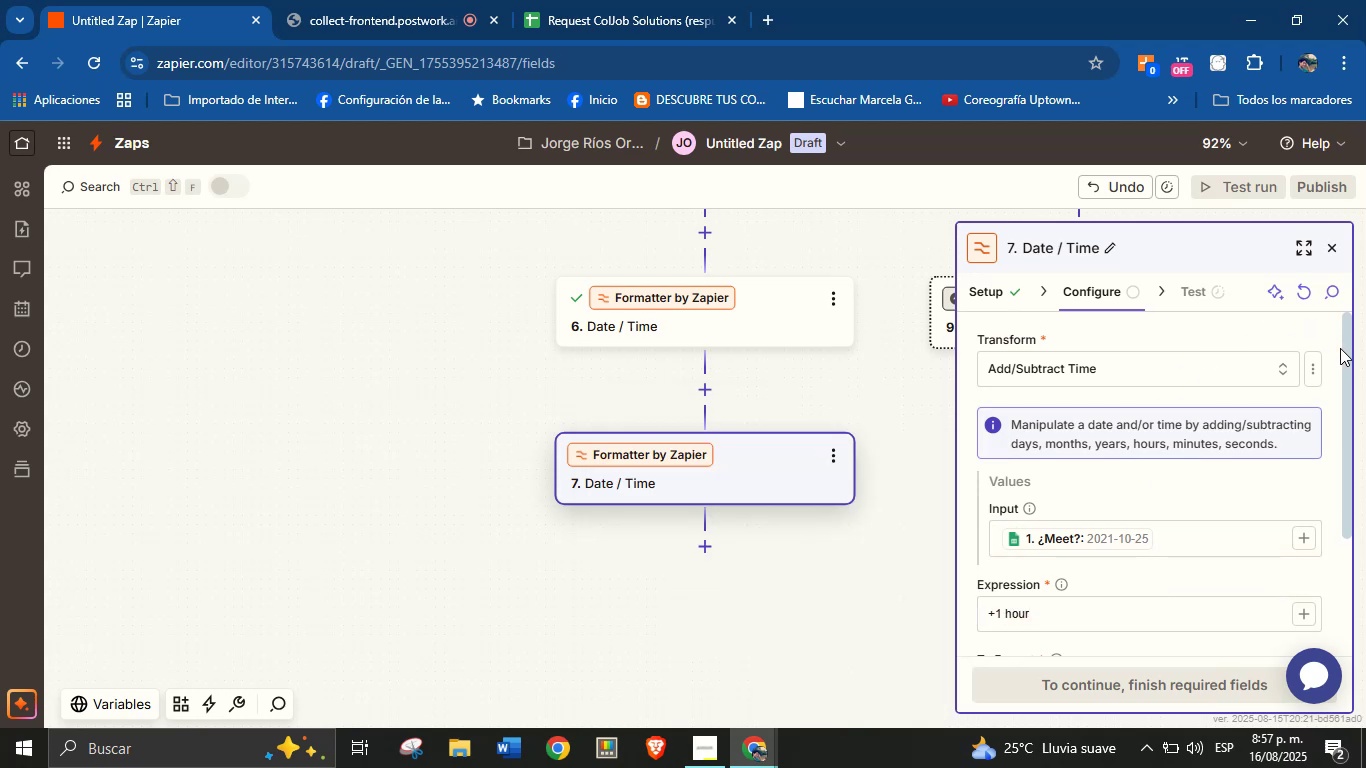 
left_click_drag(start_coordinate=[1346, 338], to_coordinate=[1339, 438])
 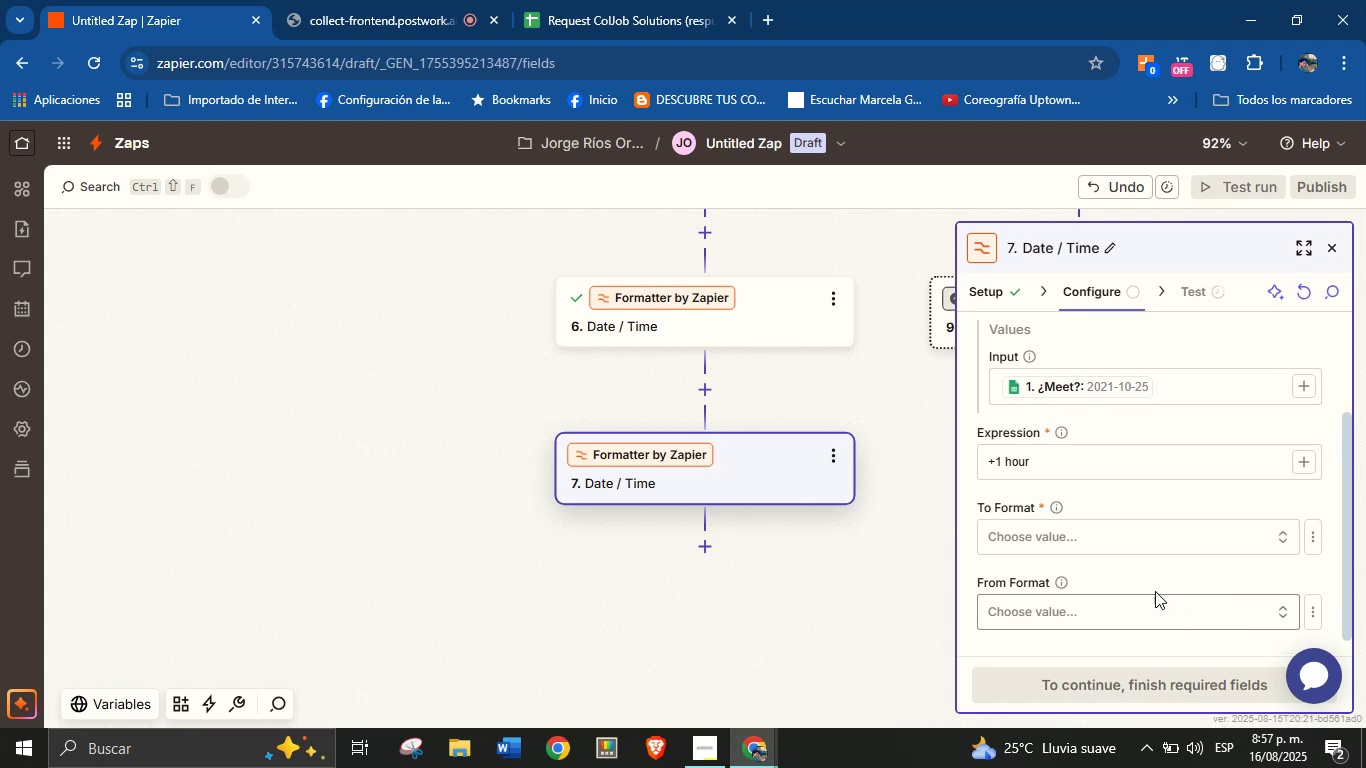 
left_click([1132, 532])
 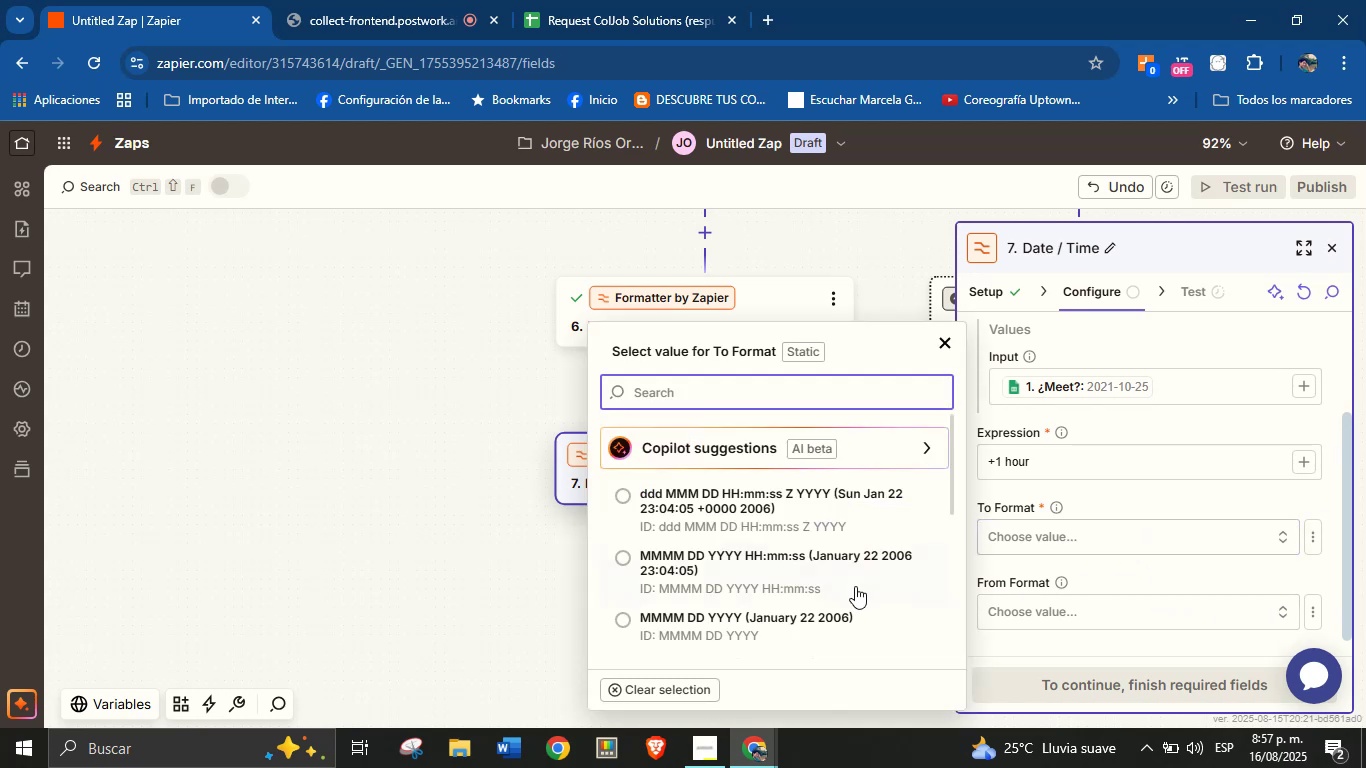 
scroll: coordinate [826, 568], scroll_direction: down, amount: 1.0
 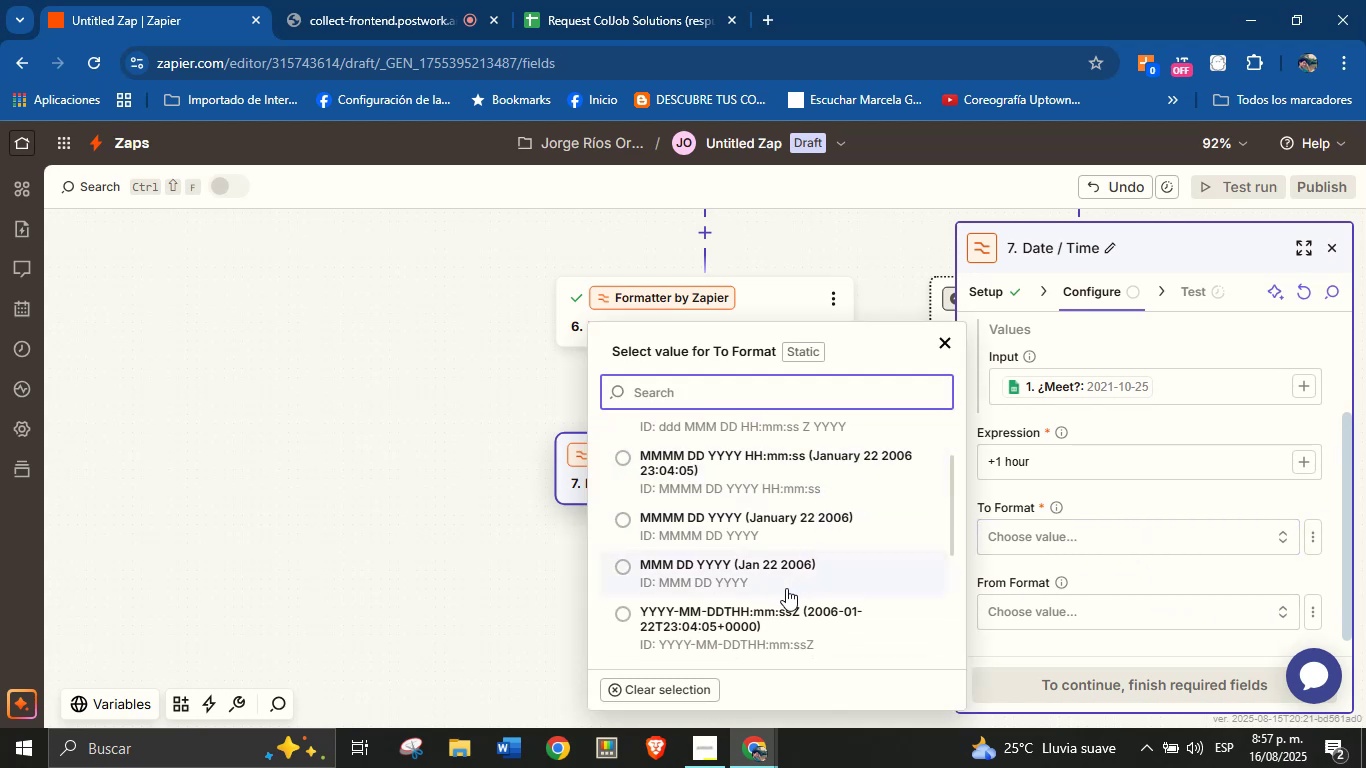 
left_click([764, 614])
 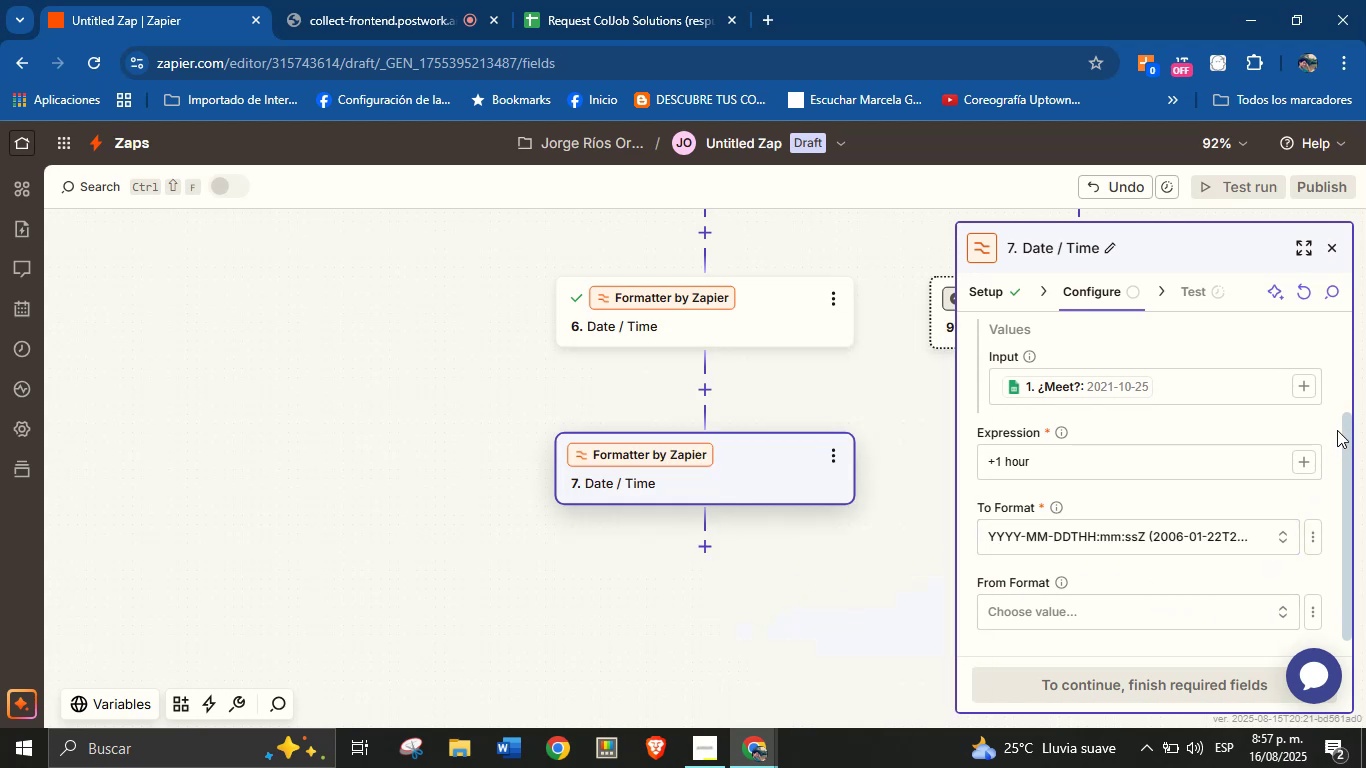 
left_click_drag(start_coordinate=[1343, 419], to_coordinate=[1343, 431])
 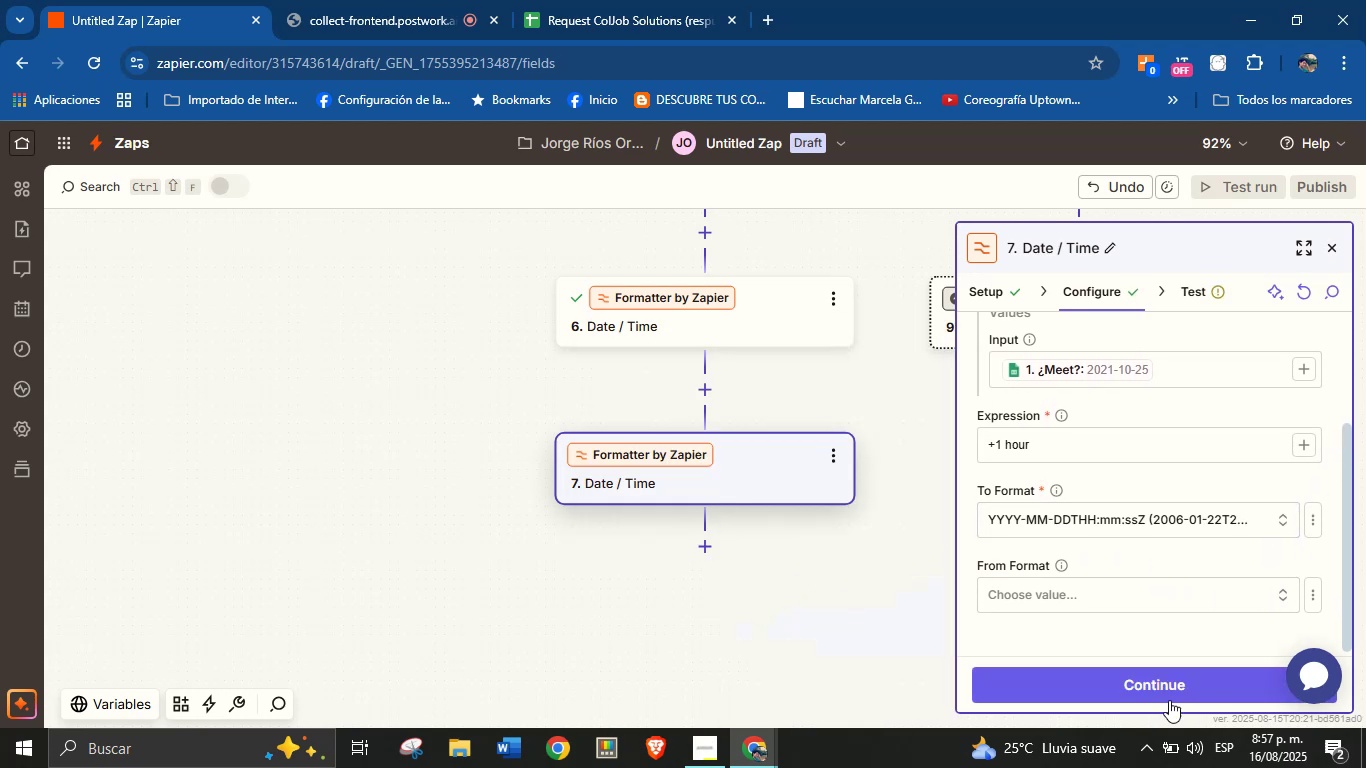 
left_click([1169, 696])
 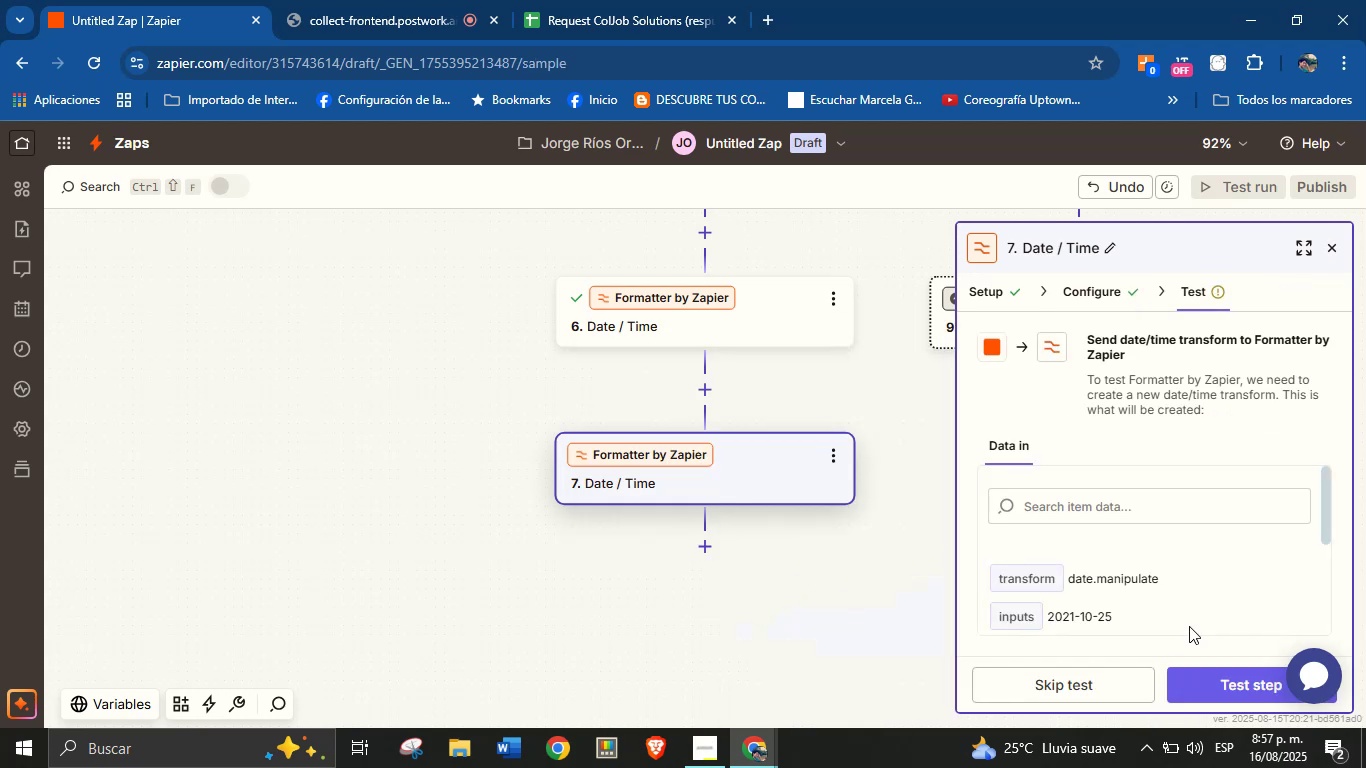 
left_click([1252, 677])
 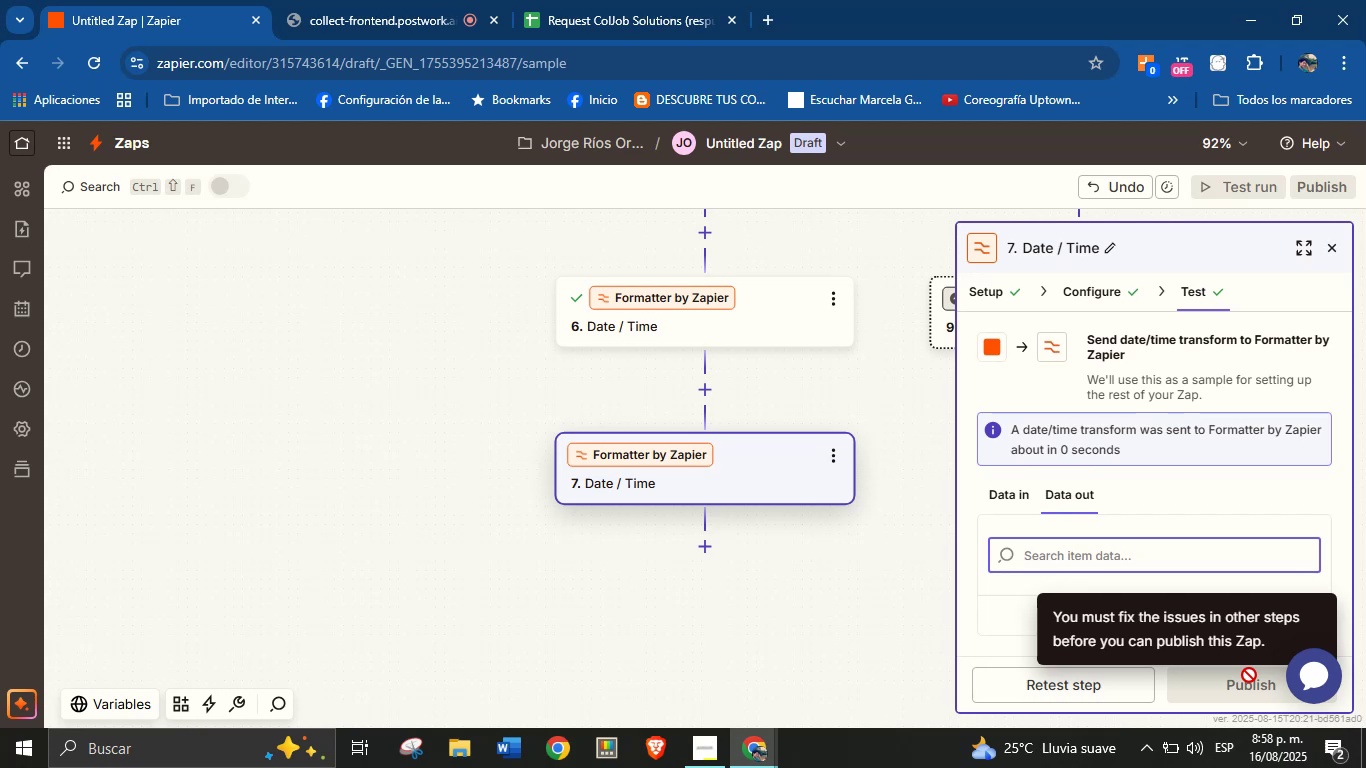 
wait(17.27)
 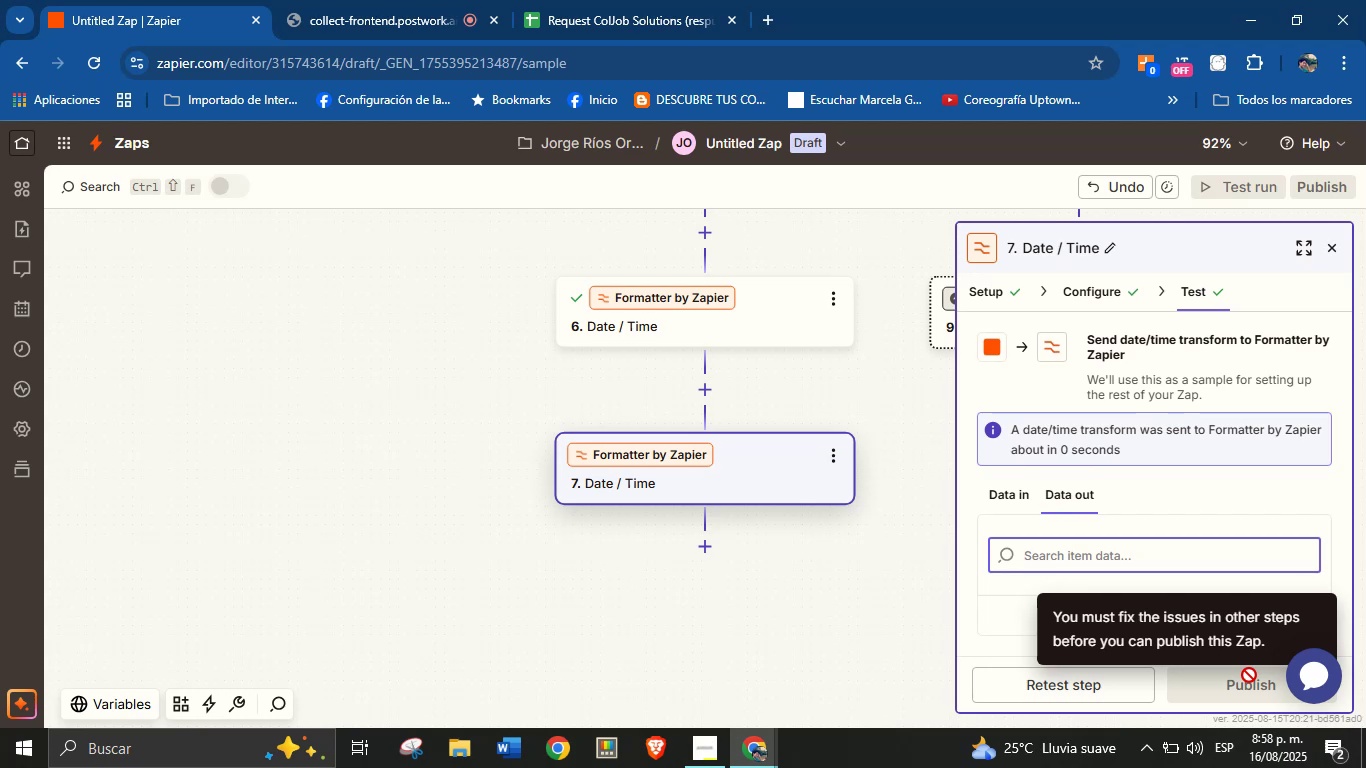 
left_click_drag(start_coordinate=[806, 578], to_coordinate=[761, 572])
 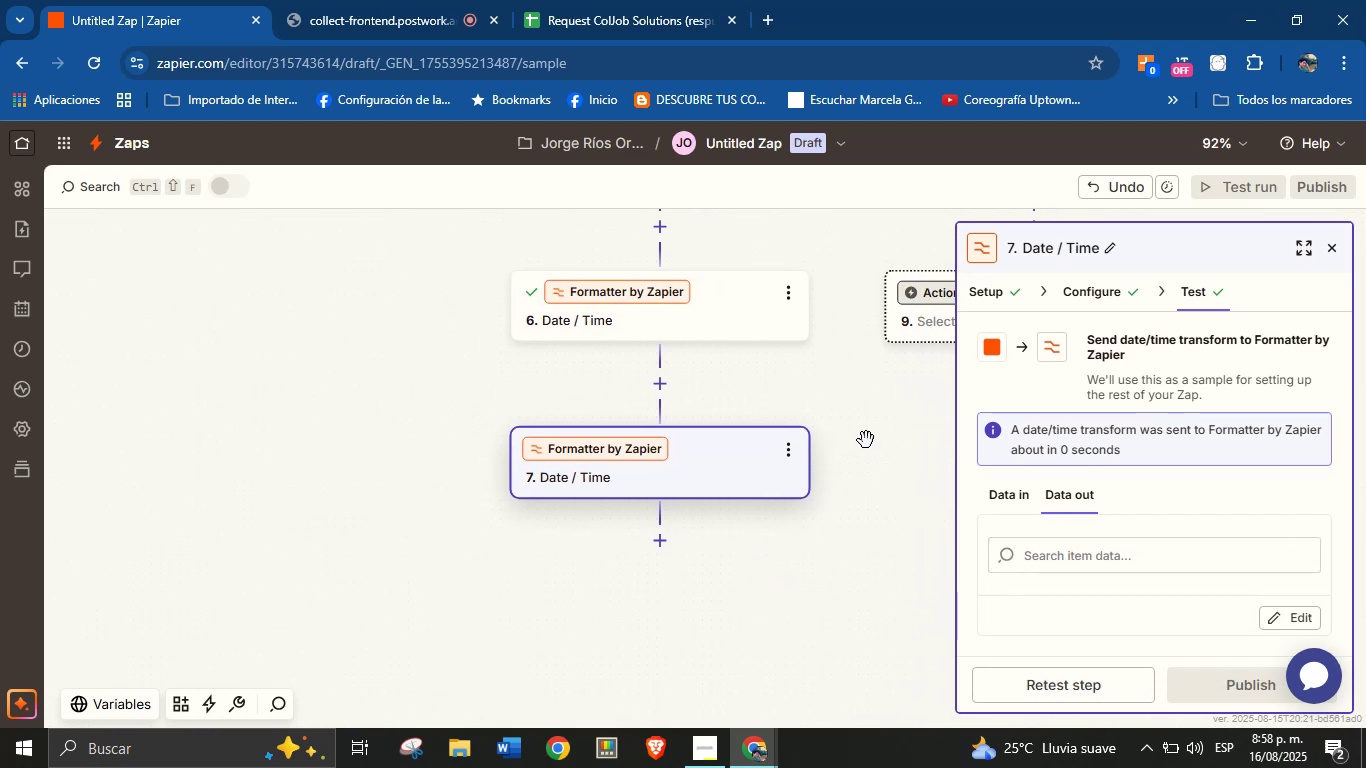 
left_click_drag(start_coordinate=[884, 416], to_coordinate=[744, 498])
 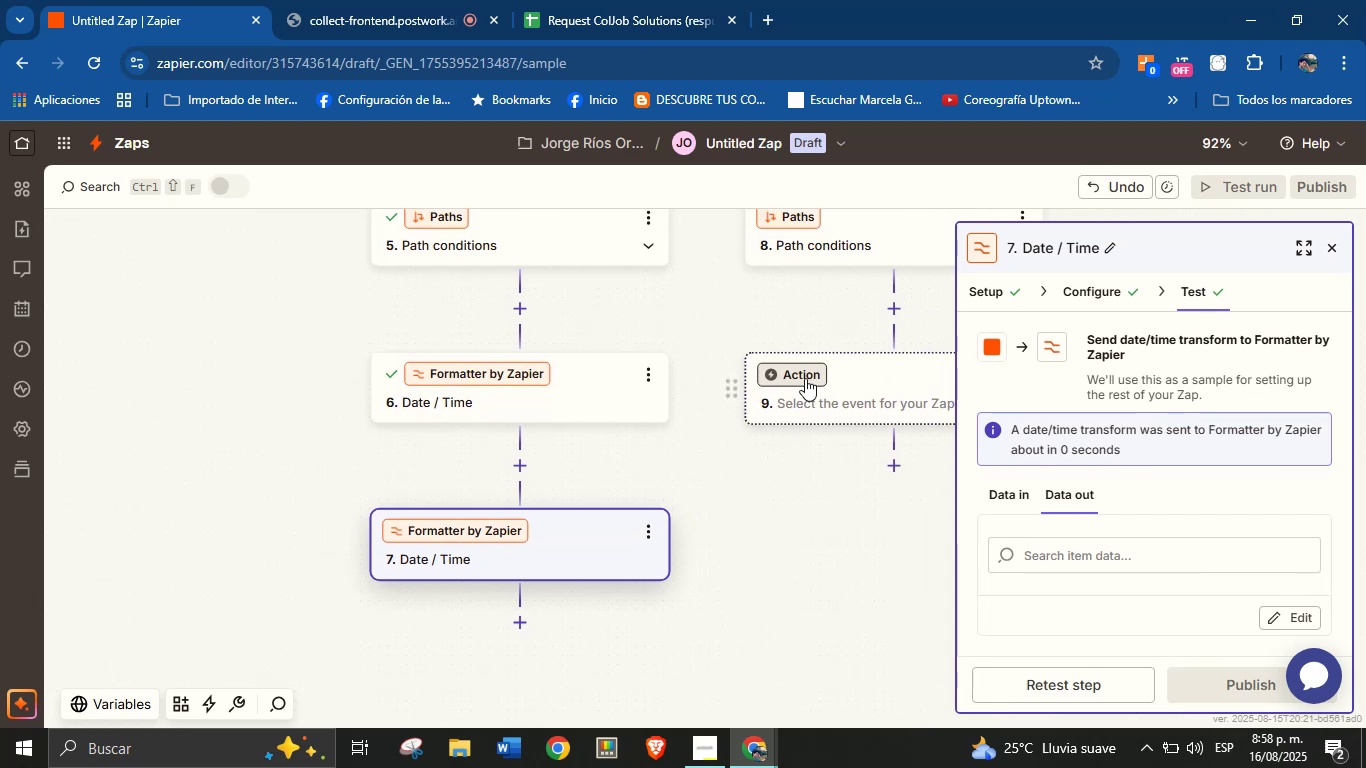 
left_click_drag(start_coordinate=[820, 319], to_coordinate=[700, 362])
 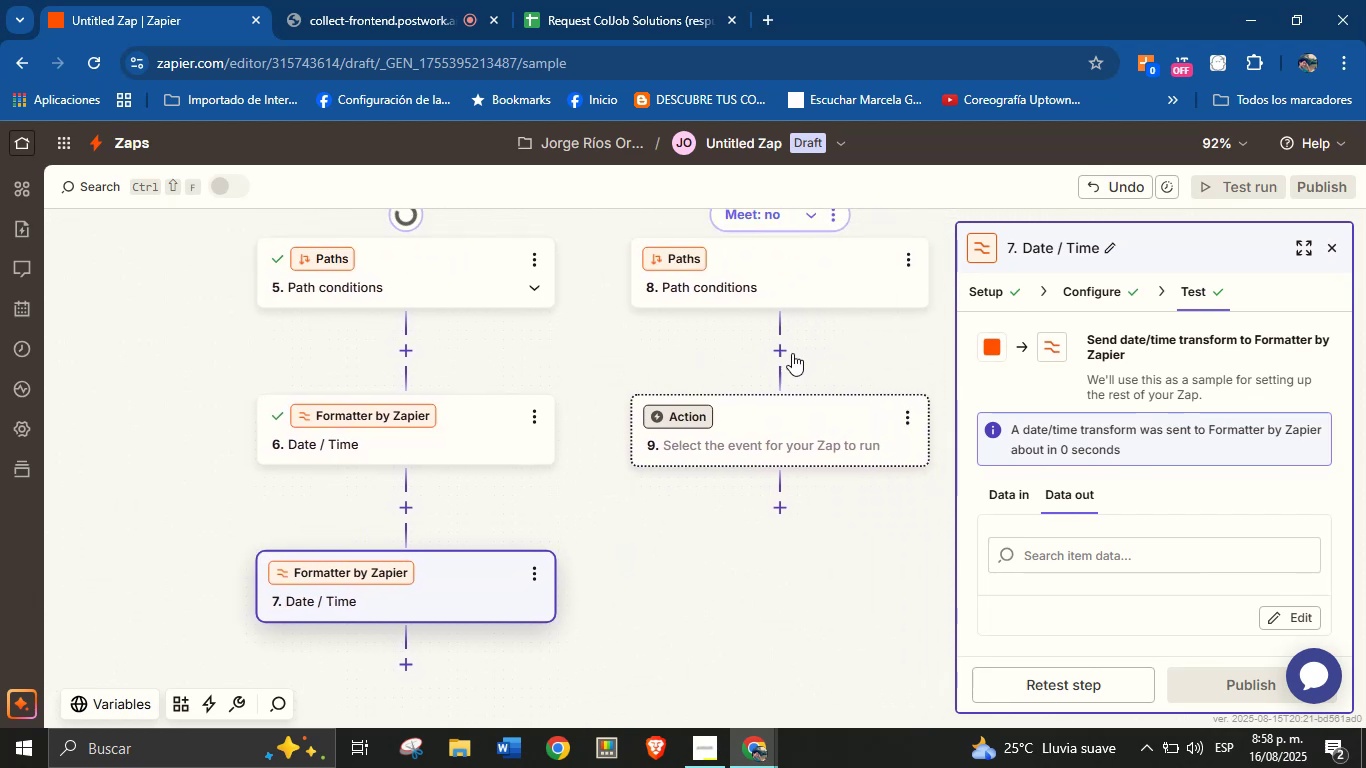 
left_click_drag(start_coordinate=[860, 351], to_coordinate=[812, 383])
 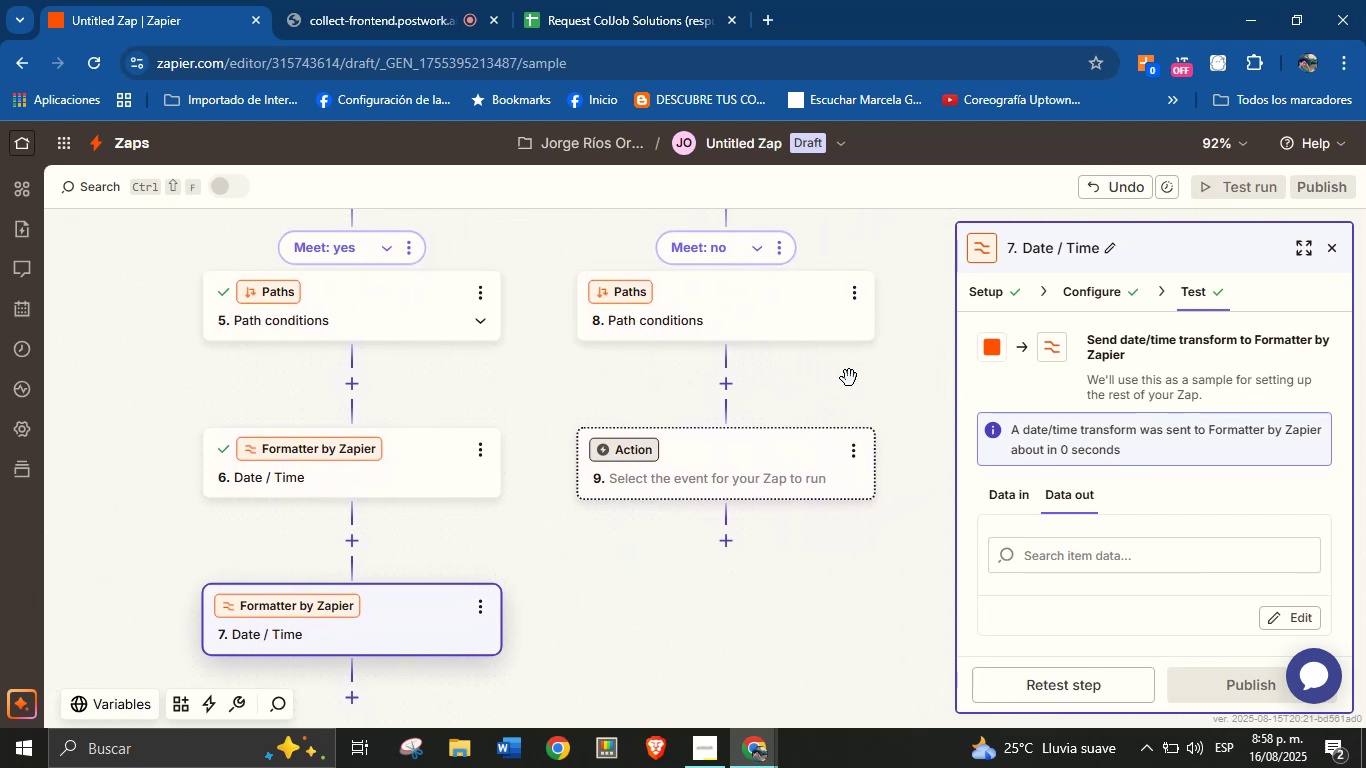 
left_click_drag(start_coordinate=[854, 378], to_coordinate=[816, 406])
 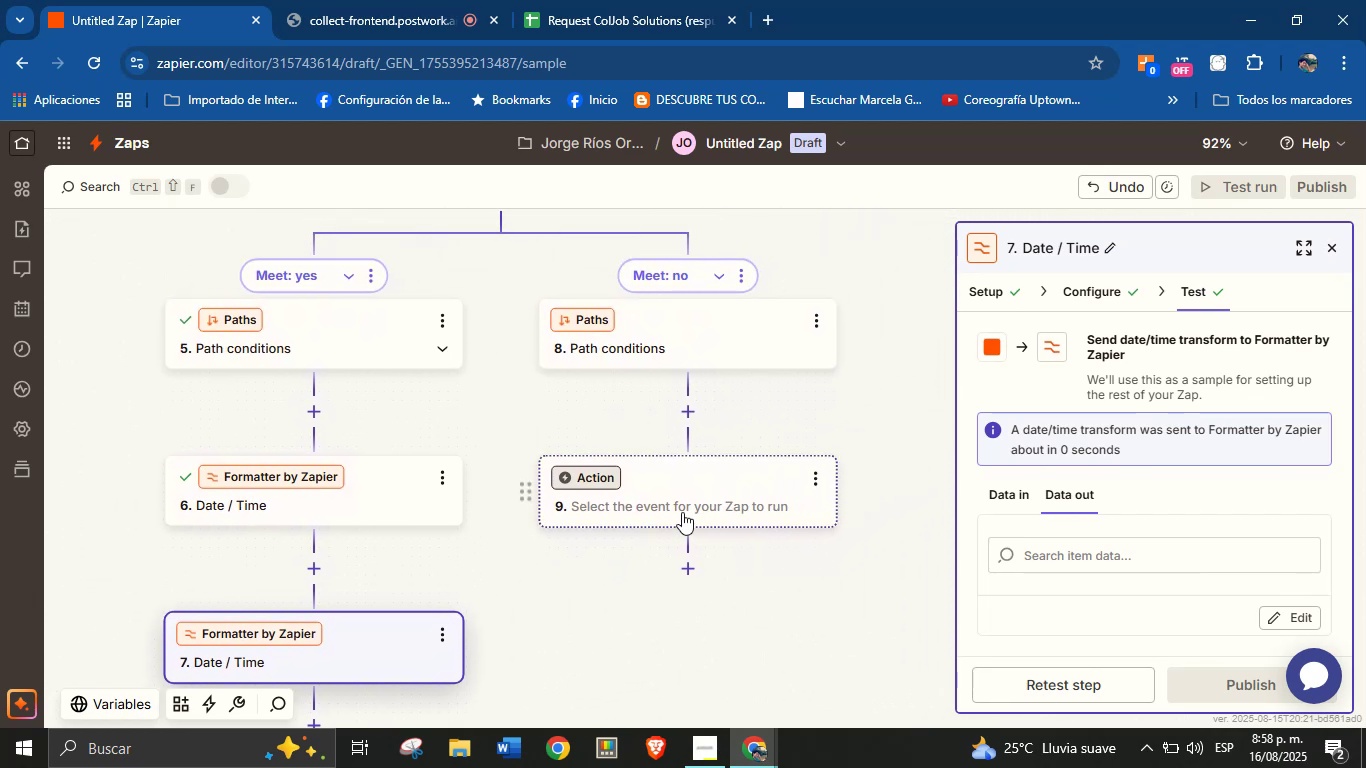 
left_click([654, 343])
 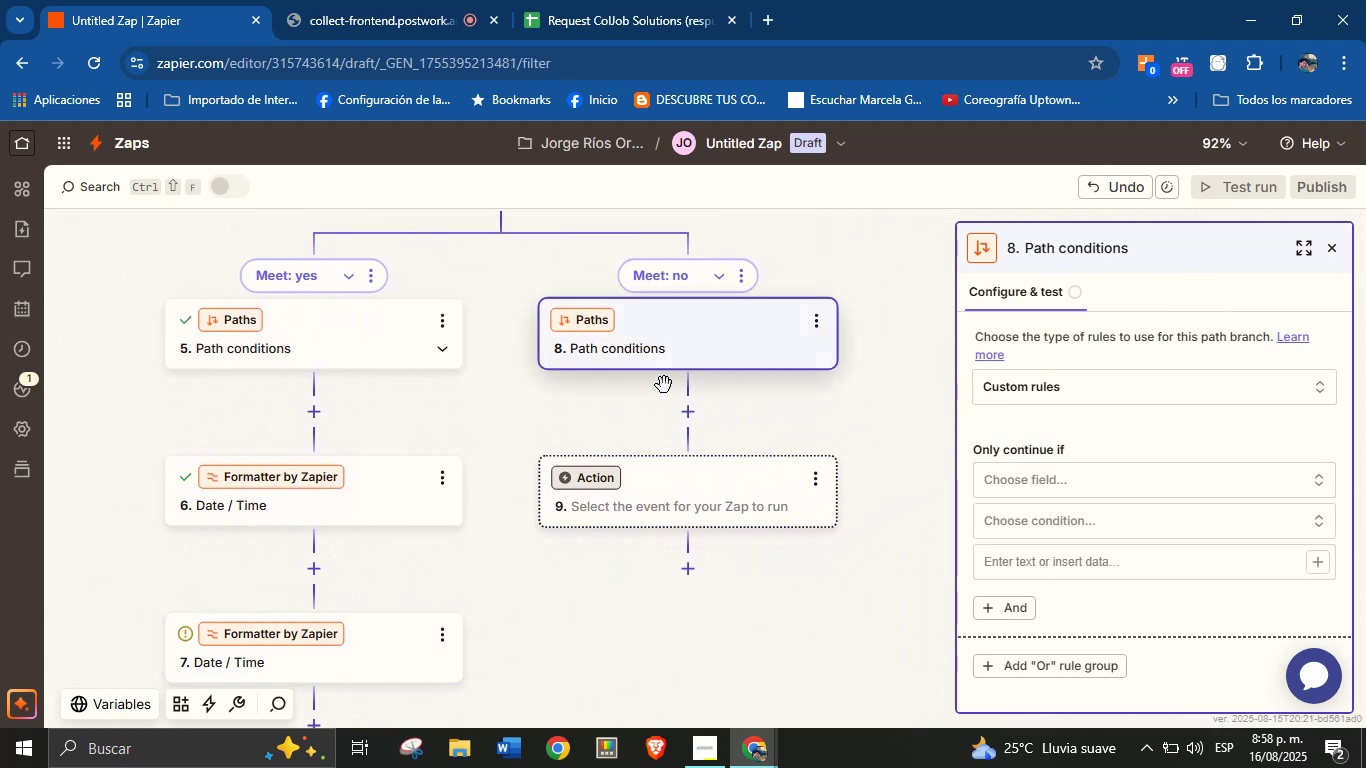 
left_click([1010, 468])
 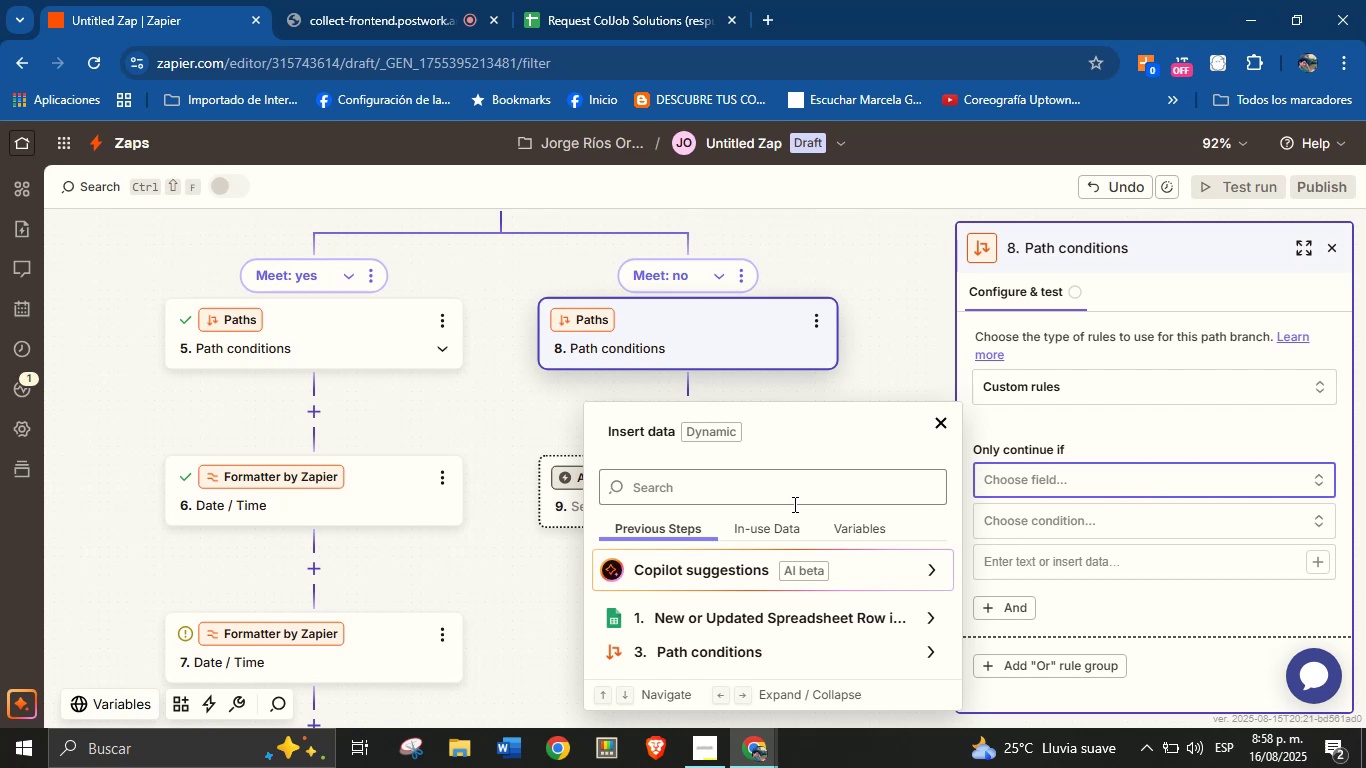 
wait(47.15)
 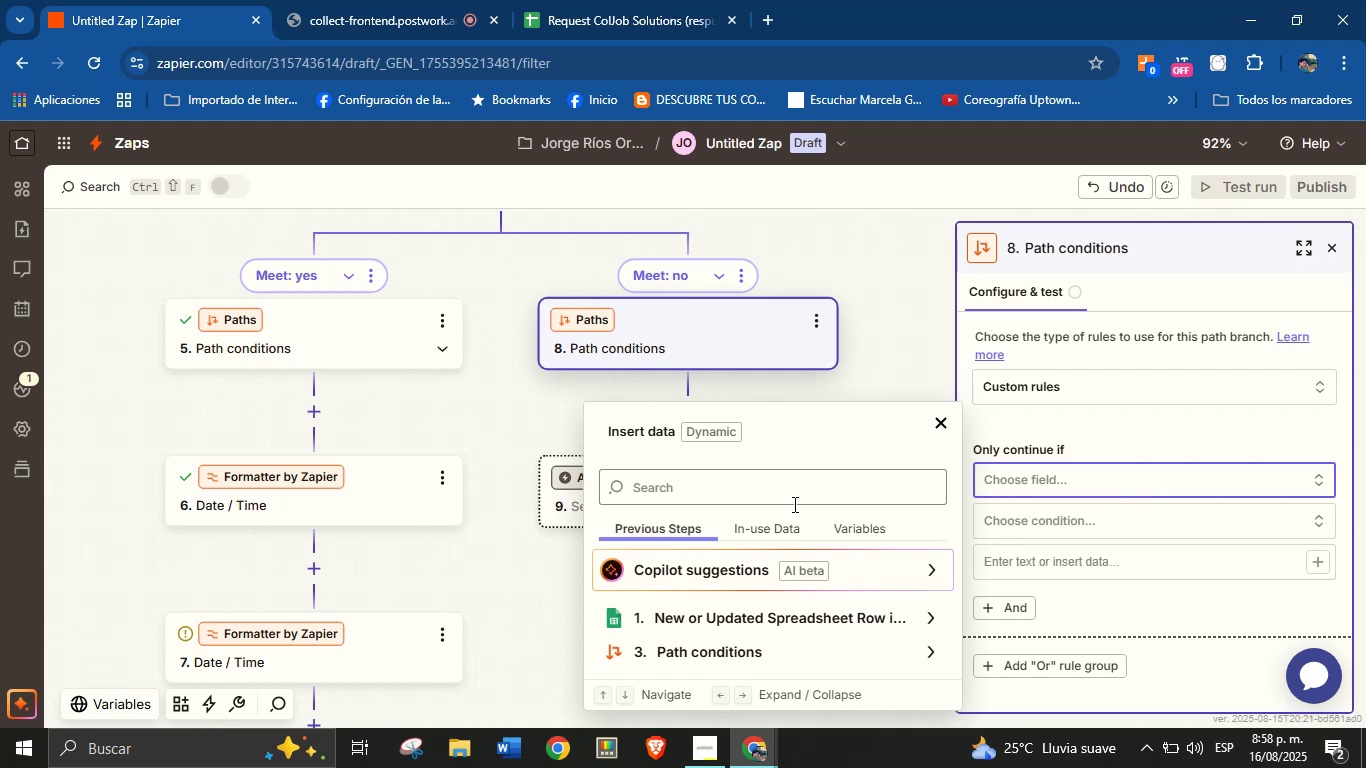 
key(A)
 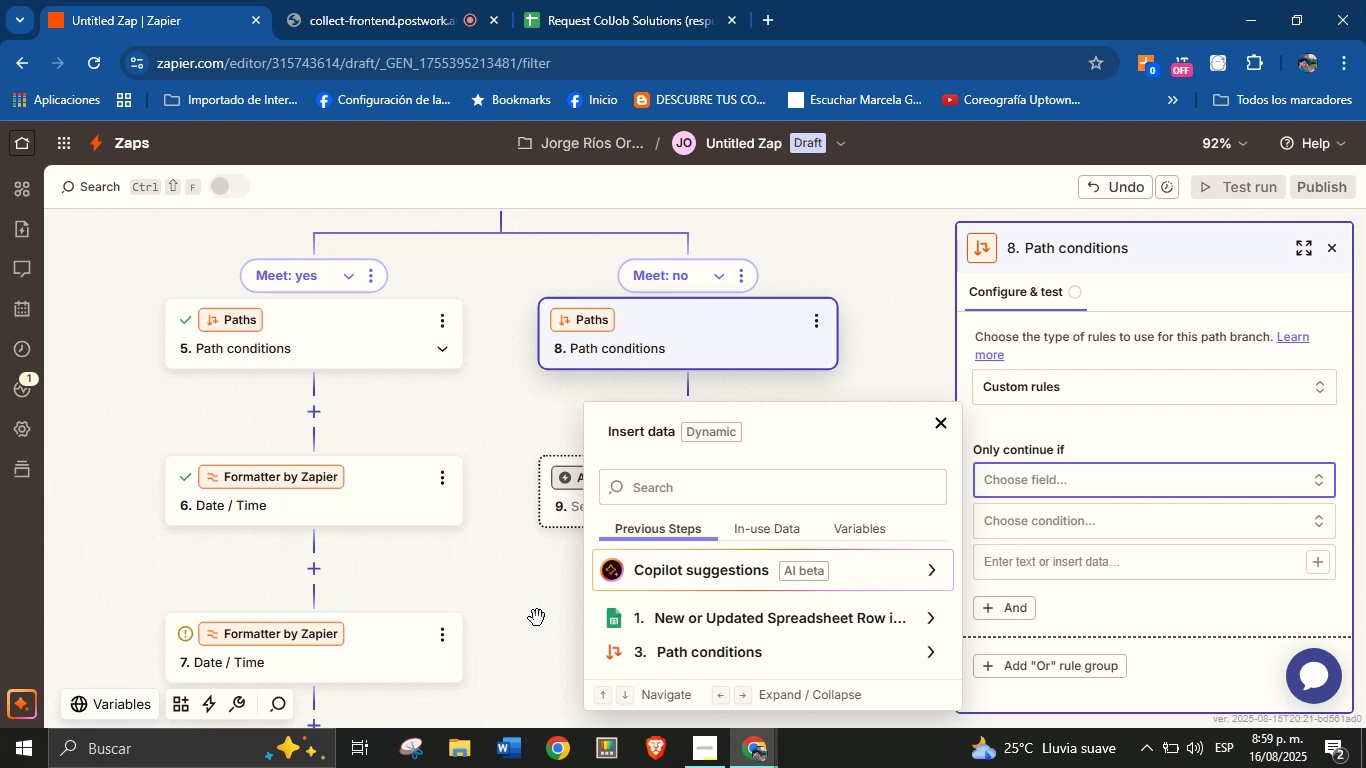 
left_click([619, 306])
 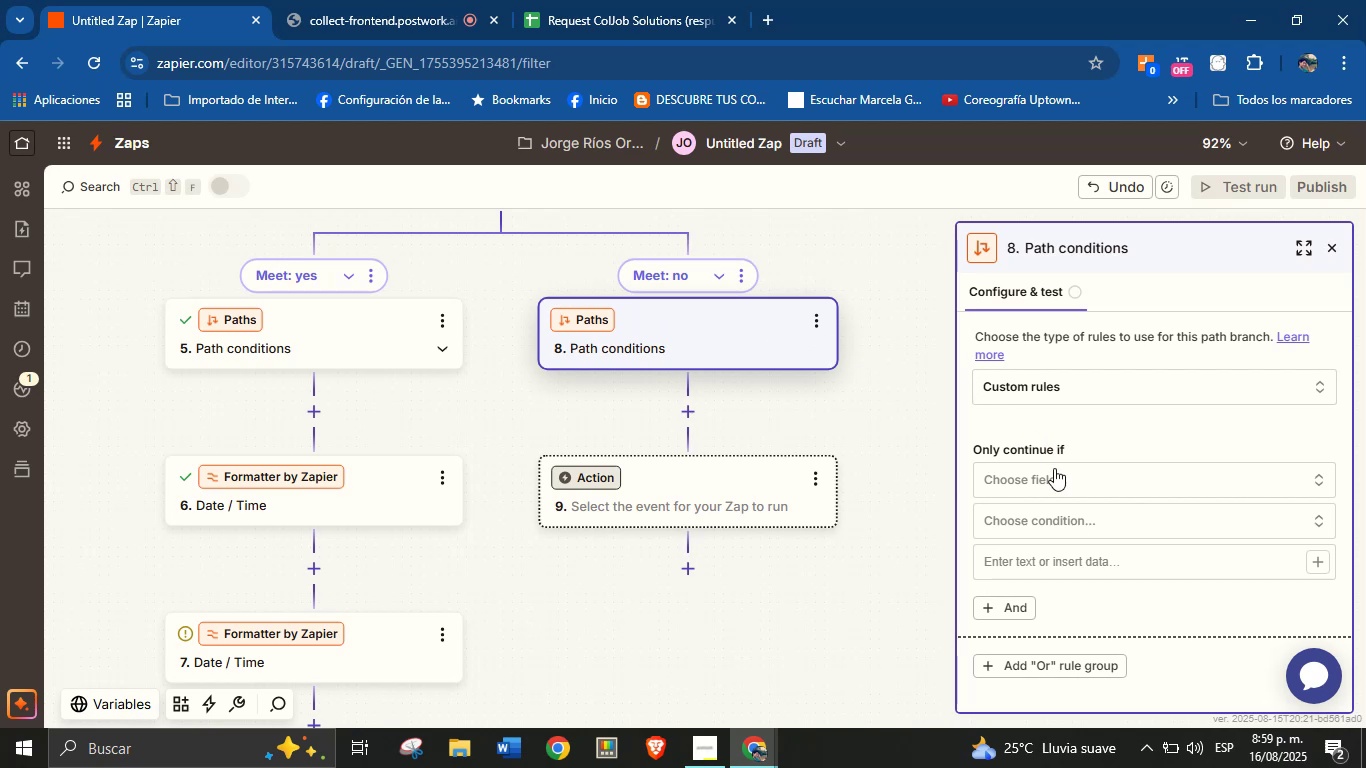 
left_click([1054, 478])
 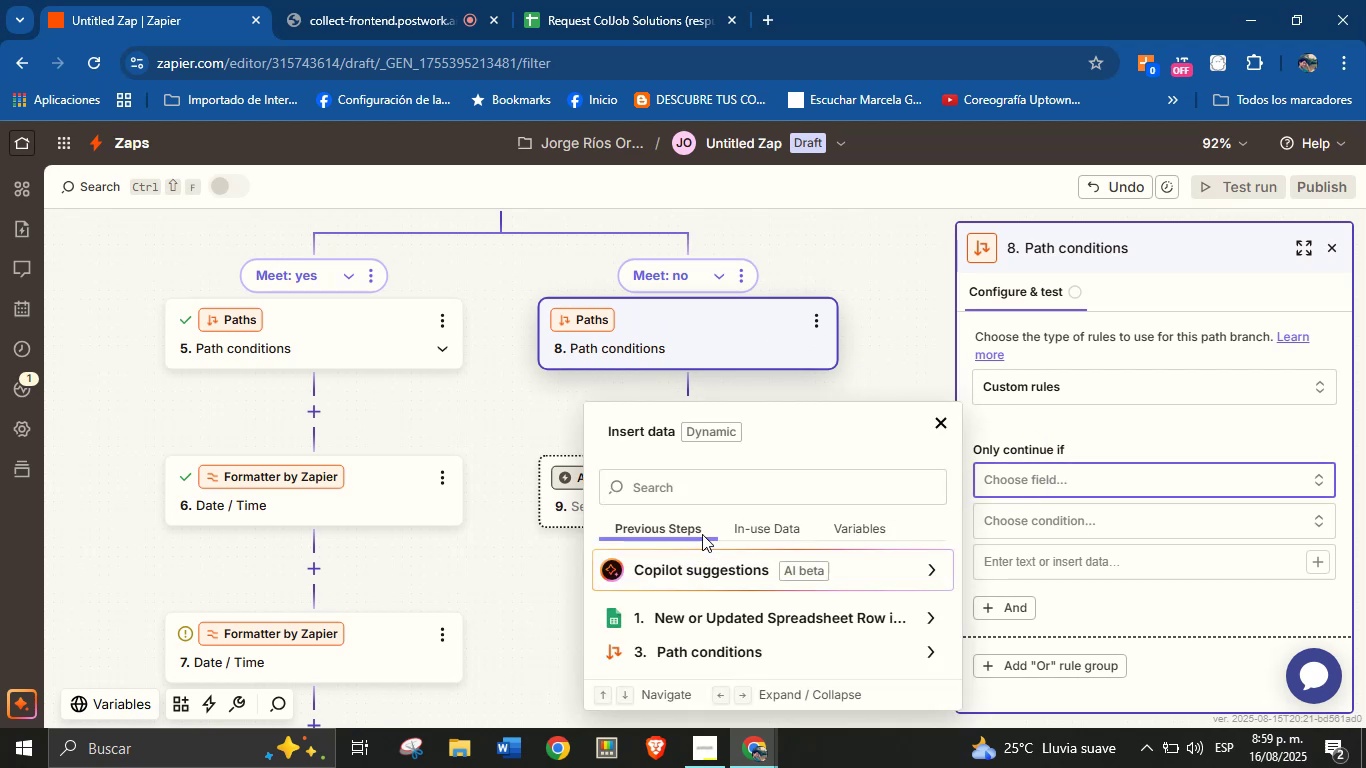 
left_click([713, 477])
 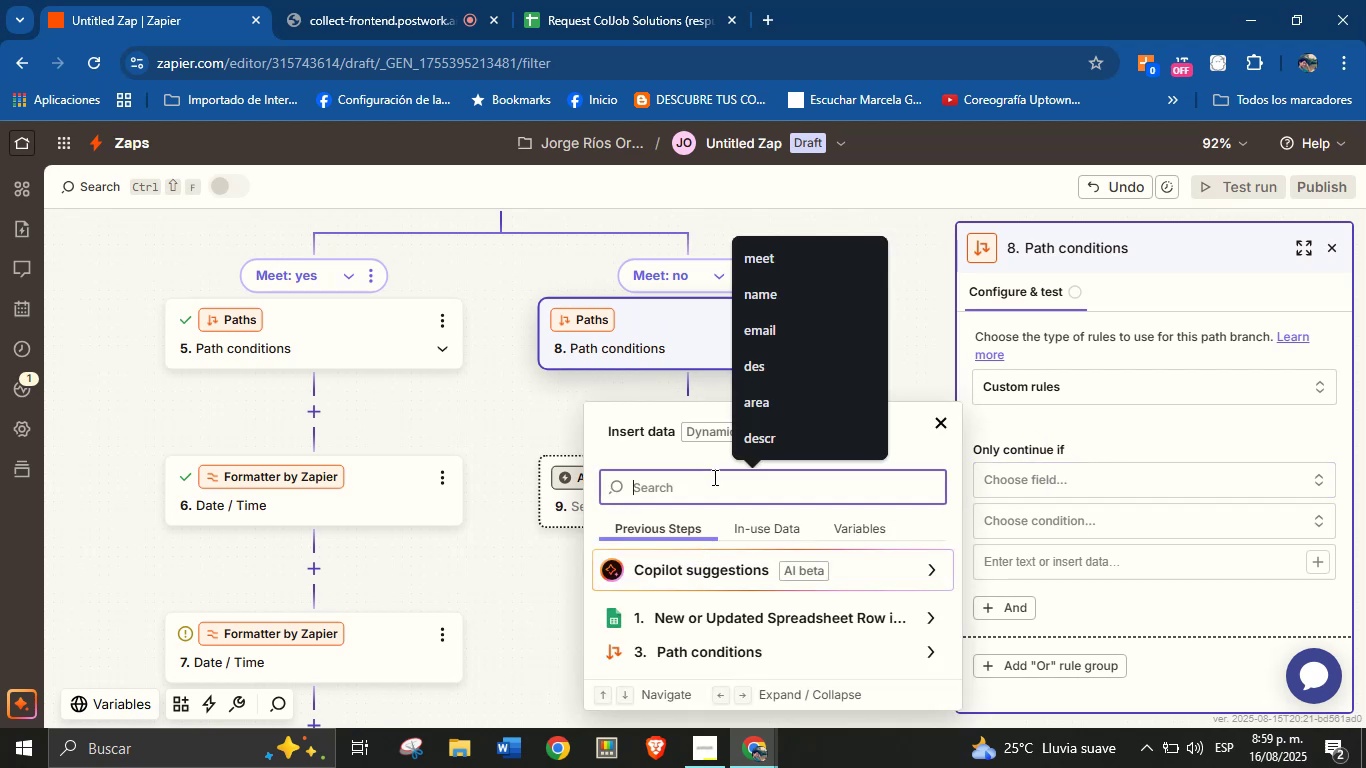 
type(meet)
 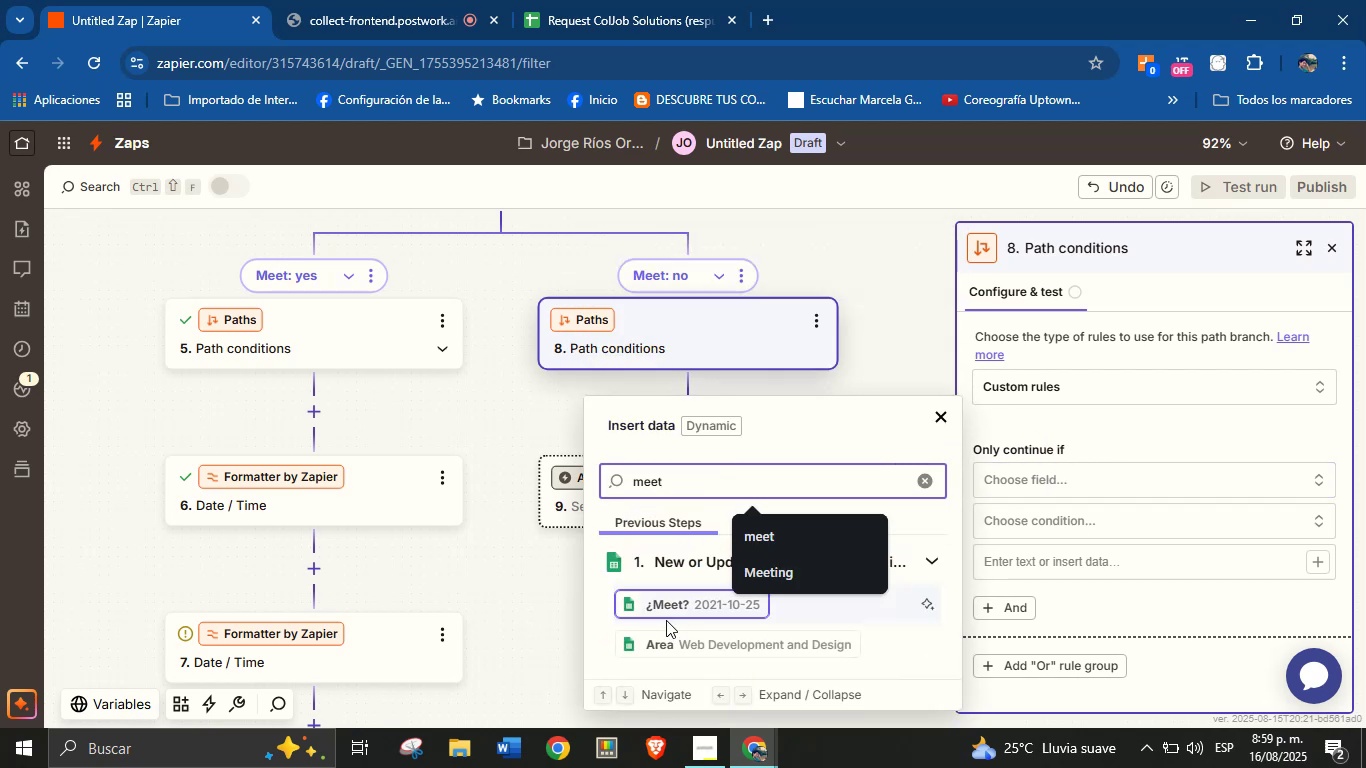 
left_click([667, 605])
 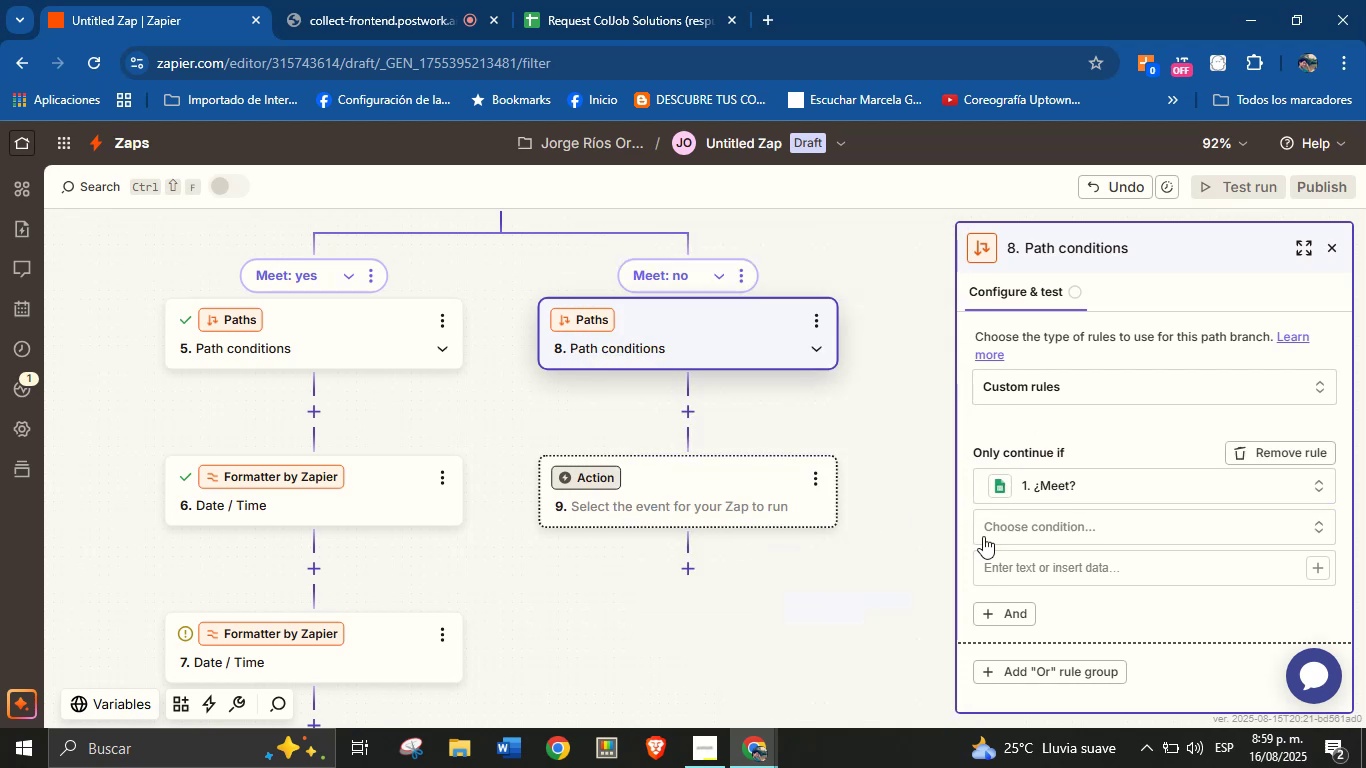 
left_click([1011, 531])
 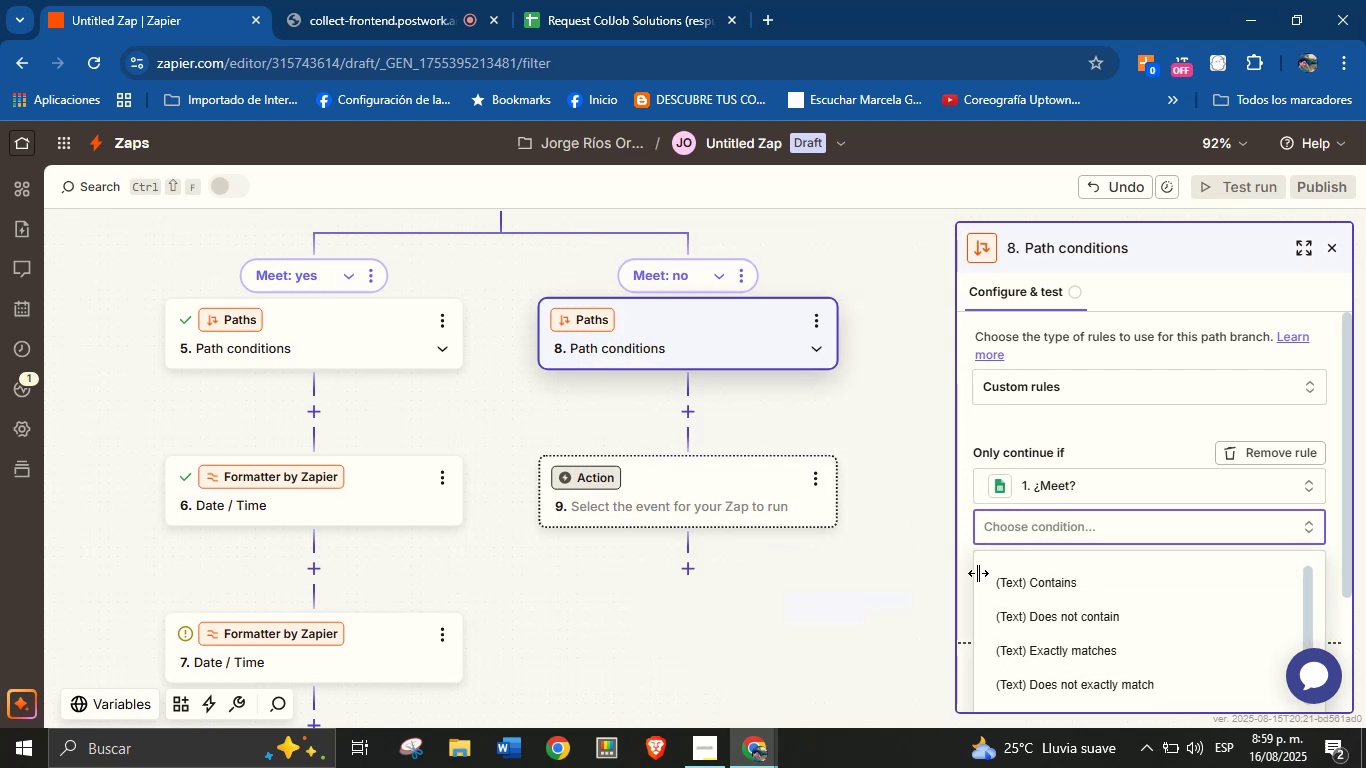 
scroll: coordinate [1100, 556], scroll_direction: down, amount: 10.0
 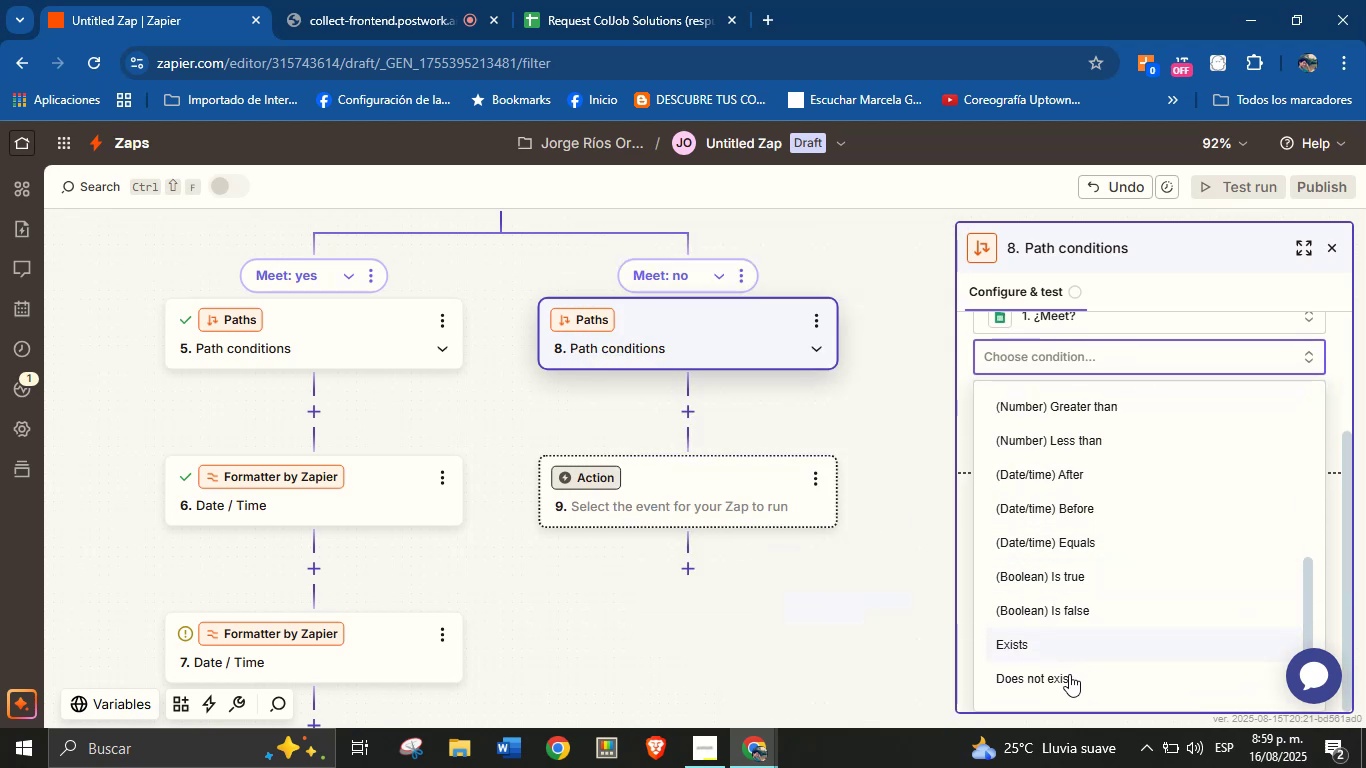 
left_click([1066, 684])
 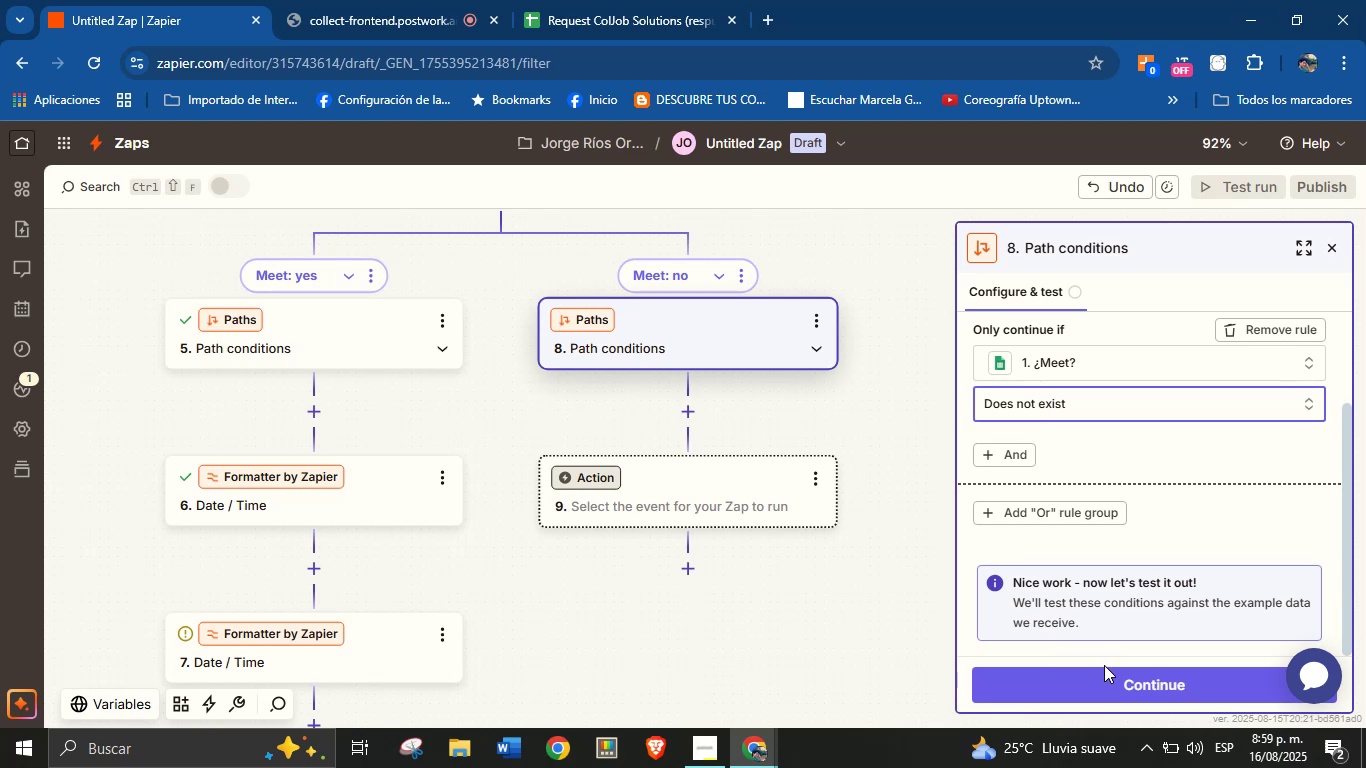 
left_click([1104, 679])
 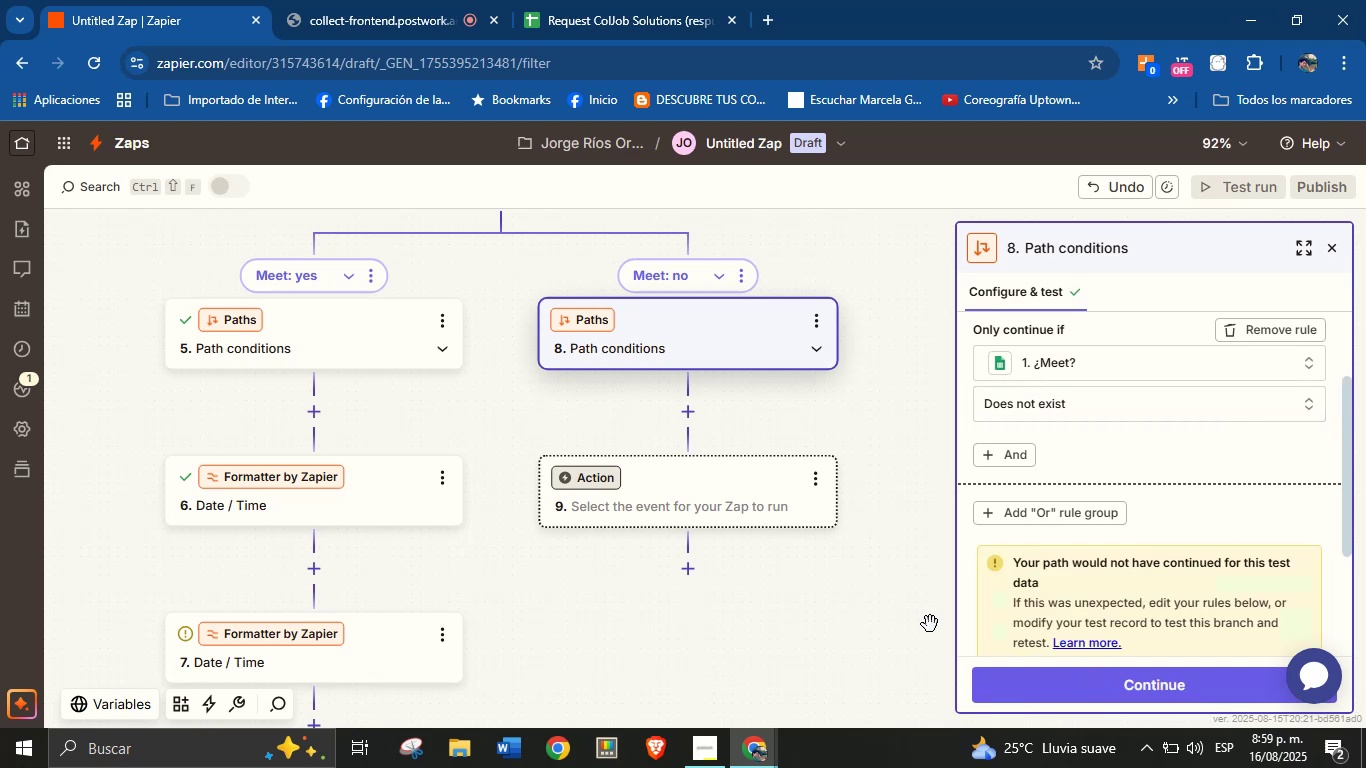 
scroll: coordinate [1138, 542], scroll_direction: down, amount: 1.0
 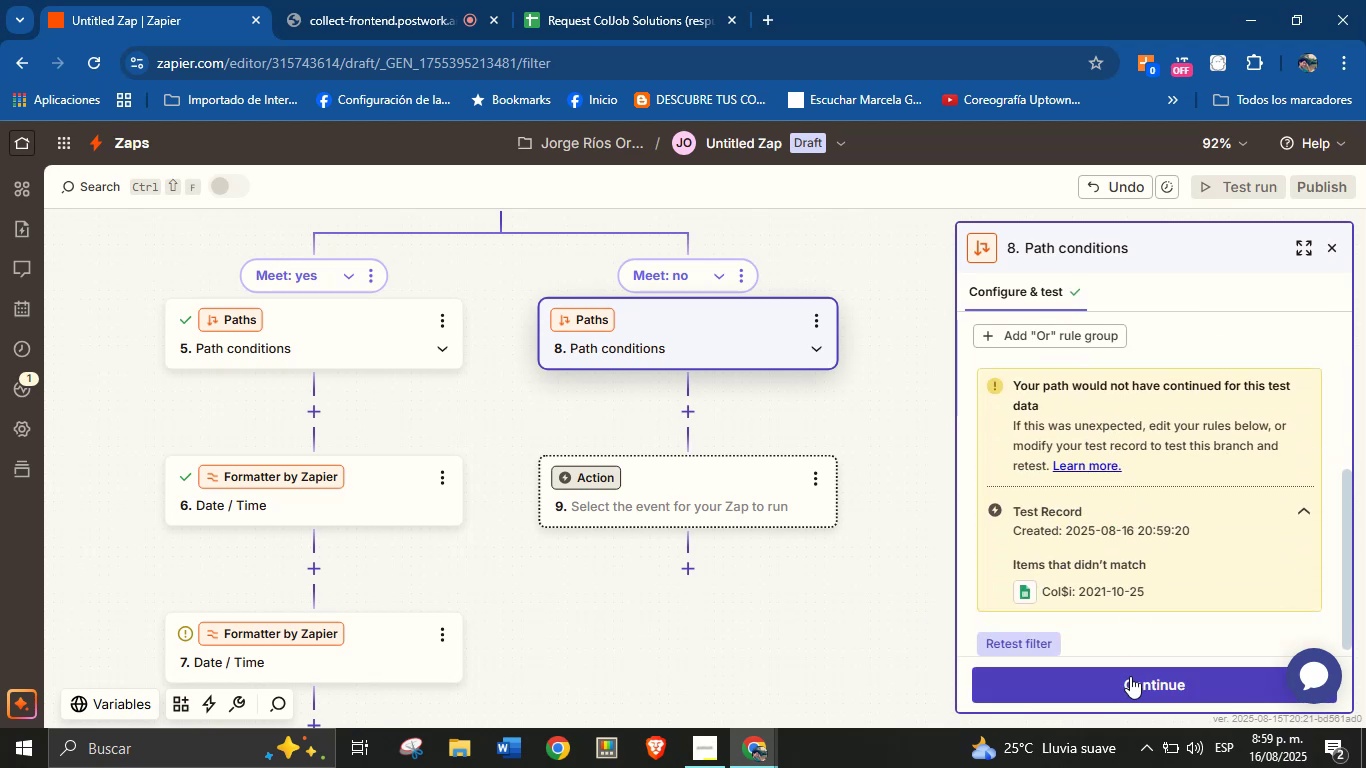 
left_click([1134, 679])
 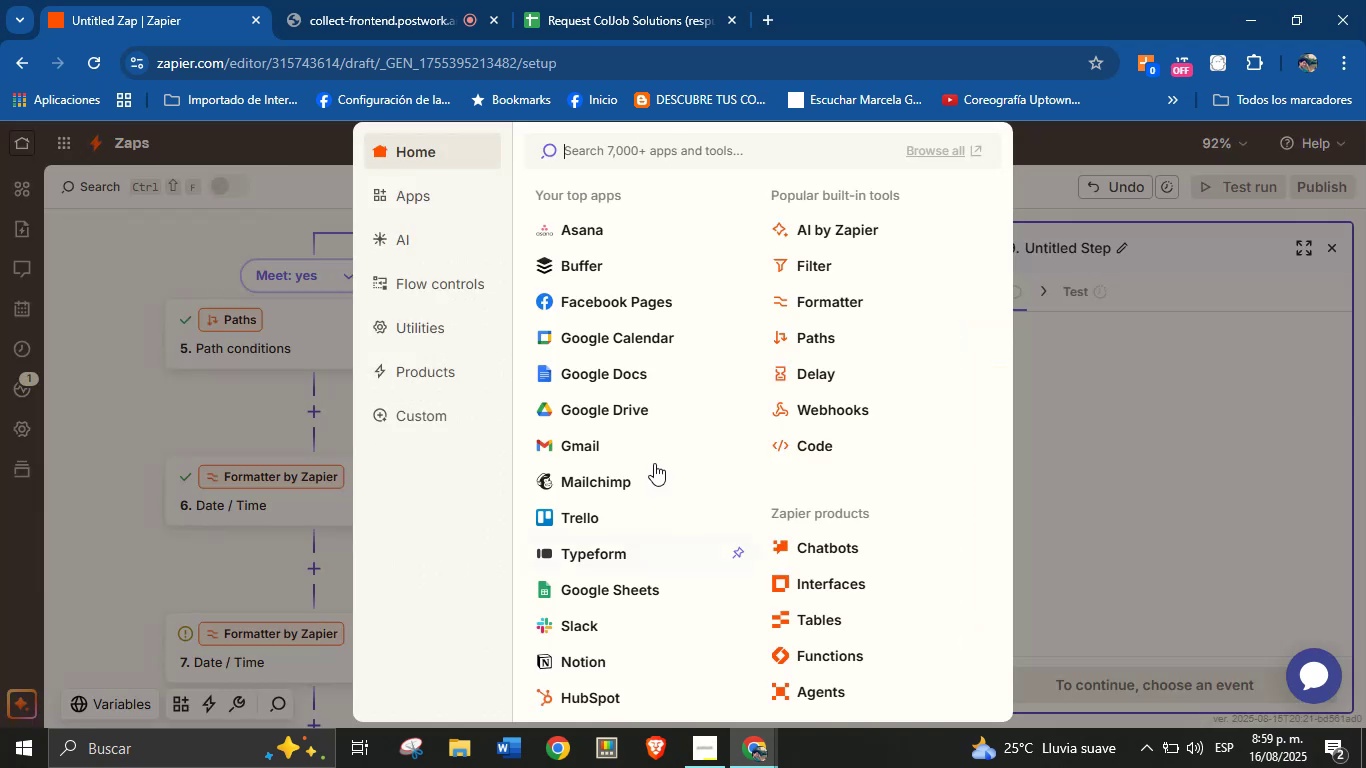 
left_click([1091, 379])
 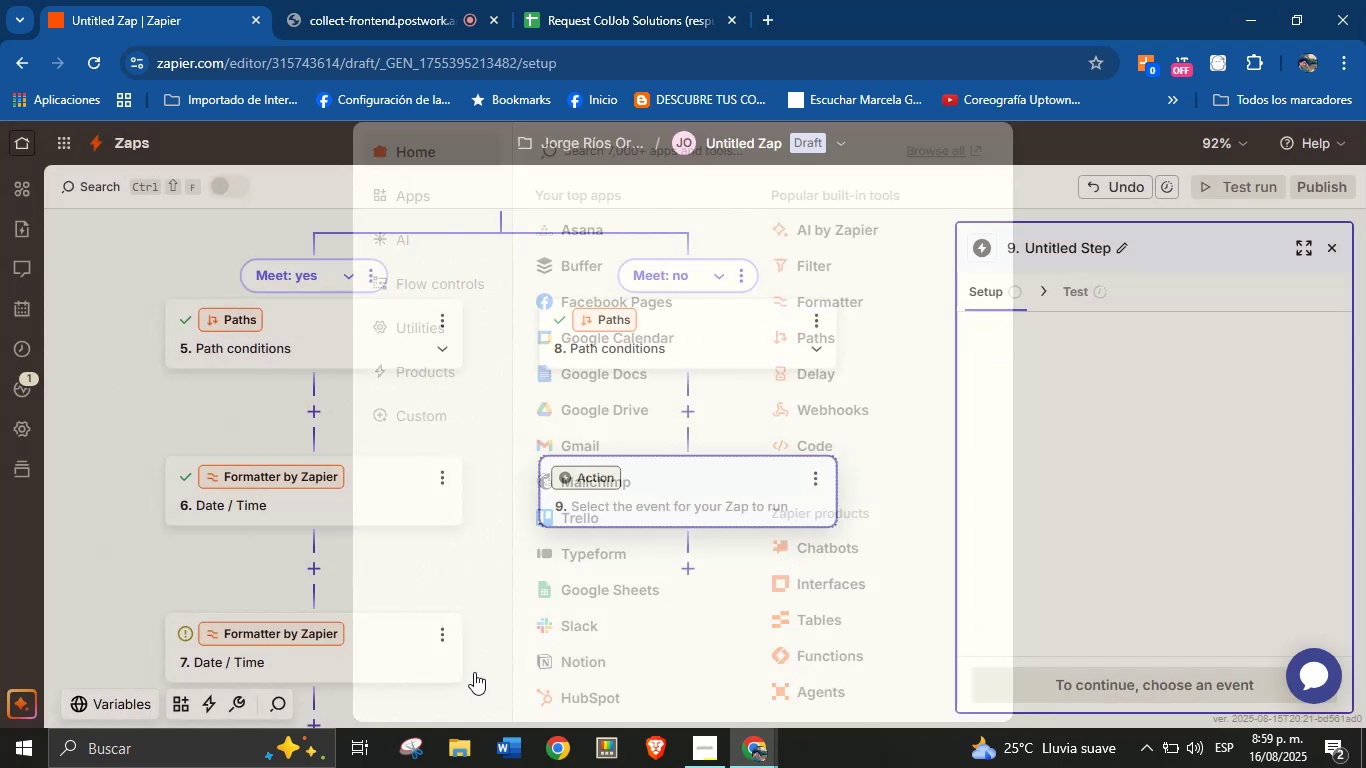 
left_click_drag(start_coordinate=[525, 636], to_coordinate=[601, 444])
 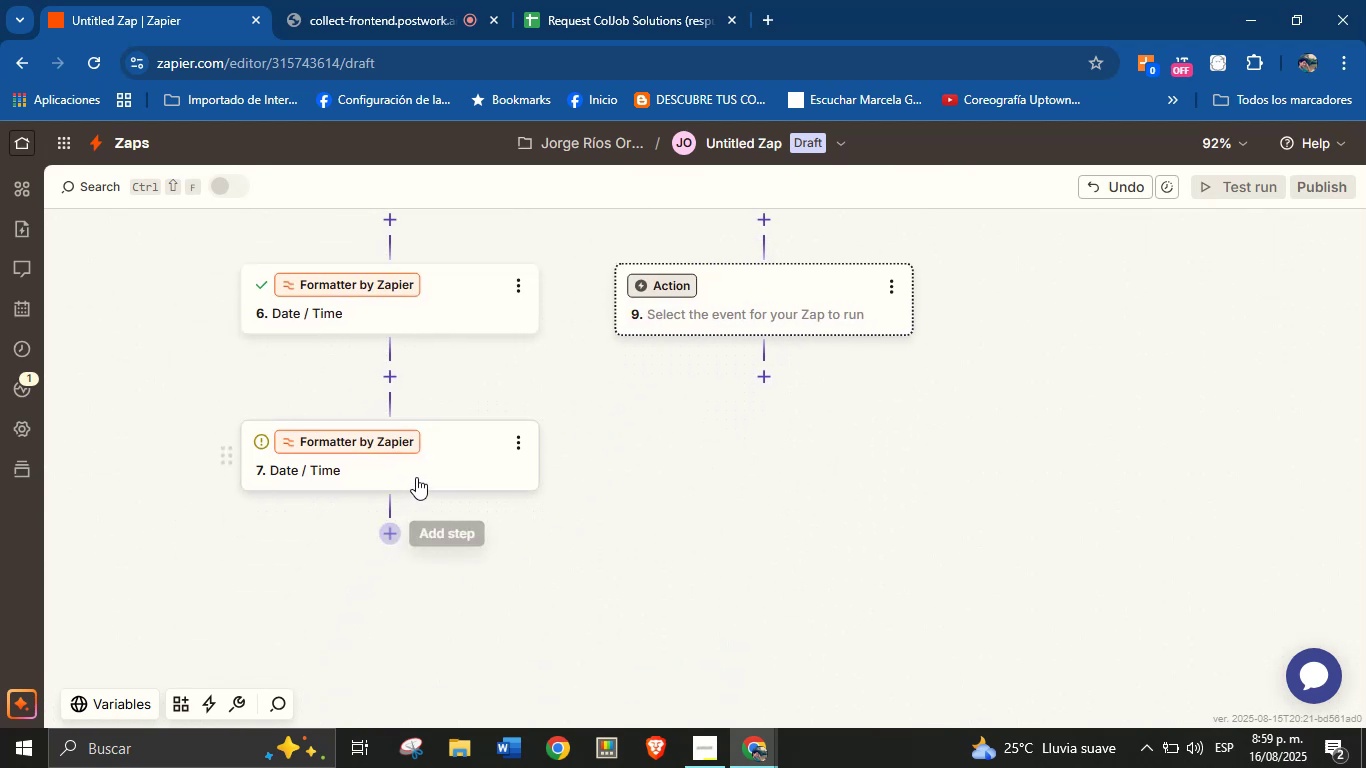 
left_click([422, 470])
 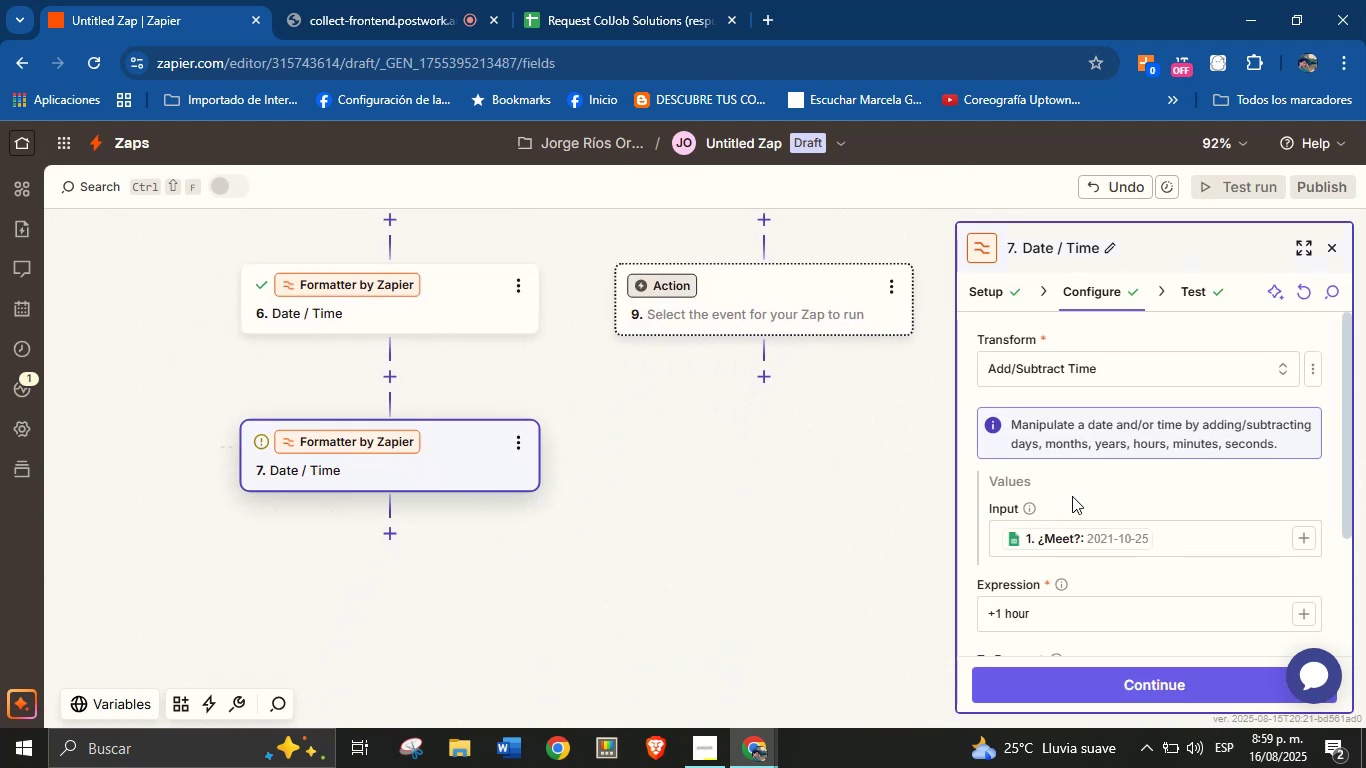 
left_click([1193, 282])
 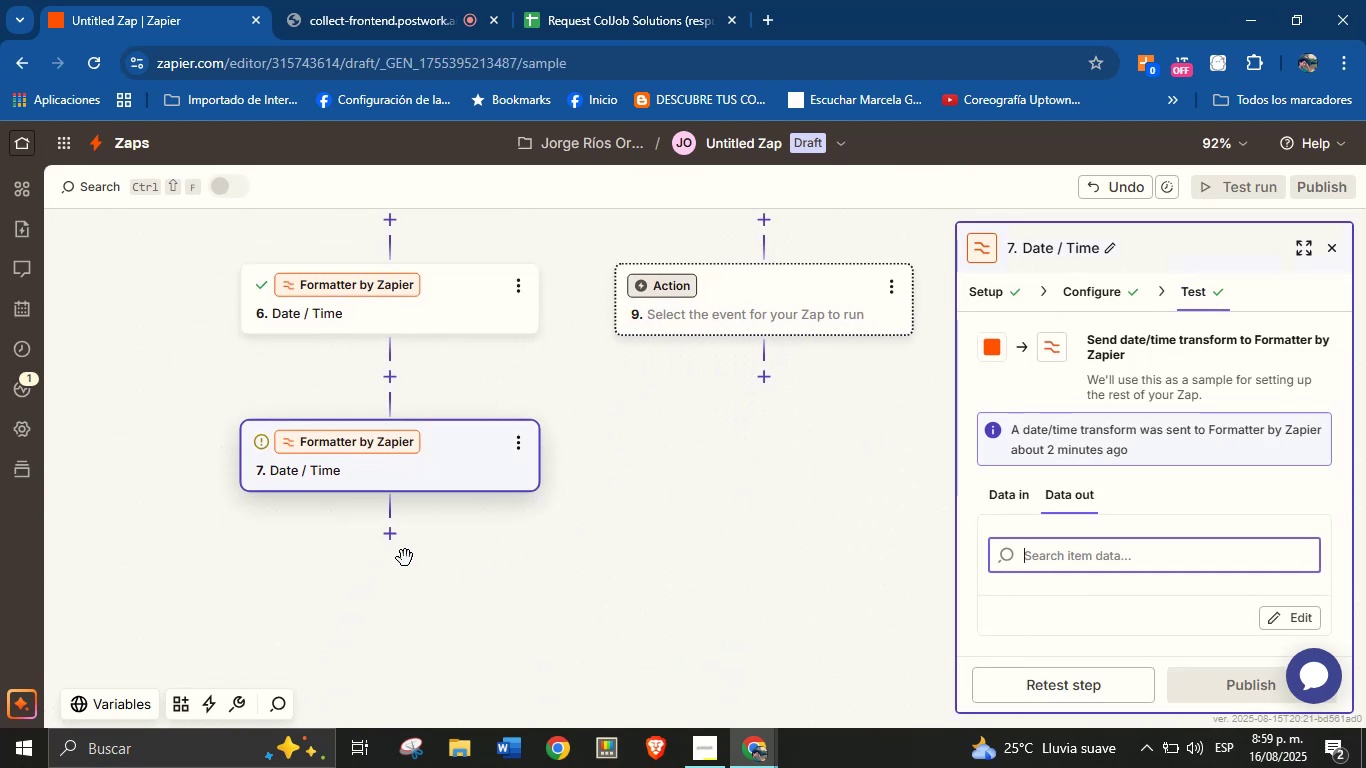 
left_click([393, 533])
 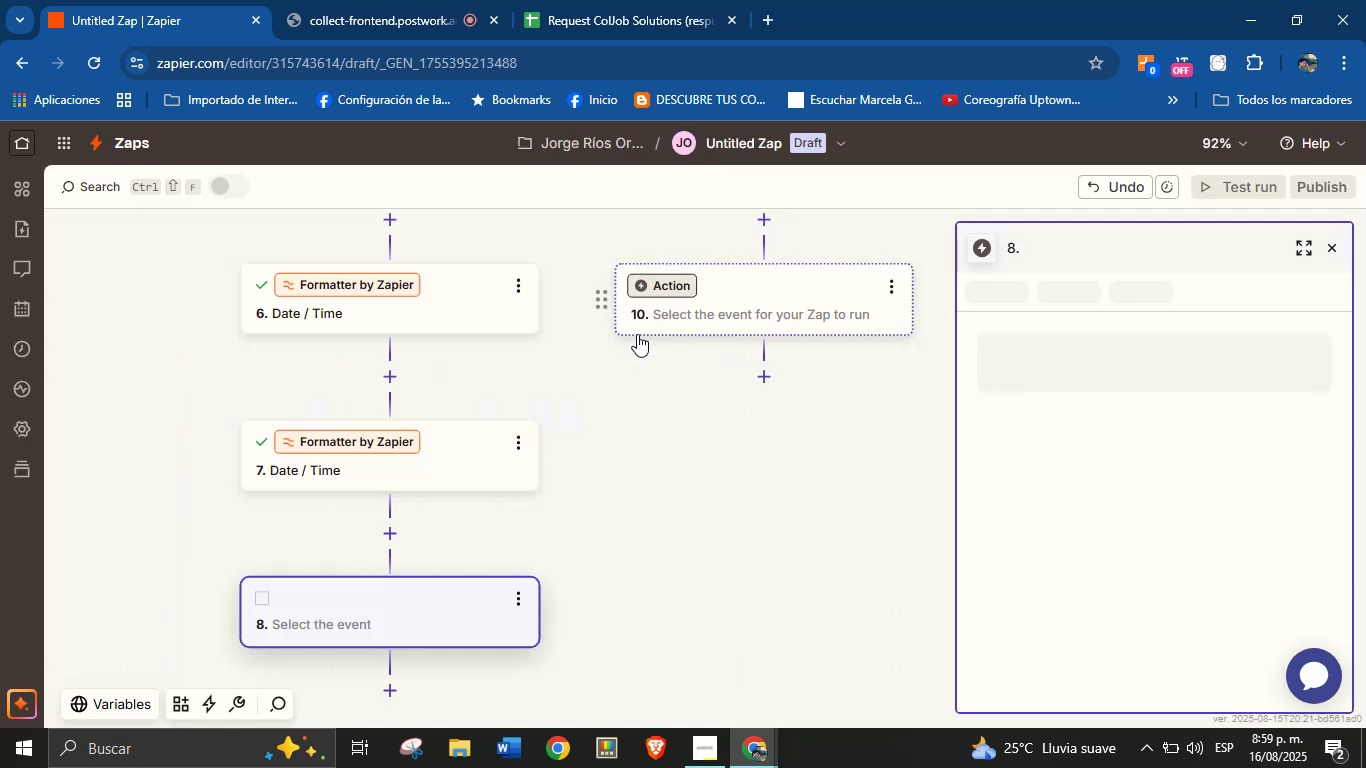 
wait(5.02)
 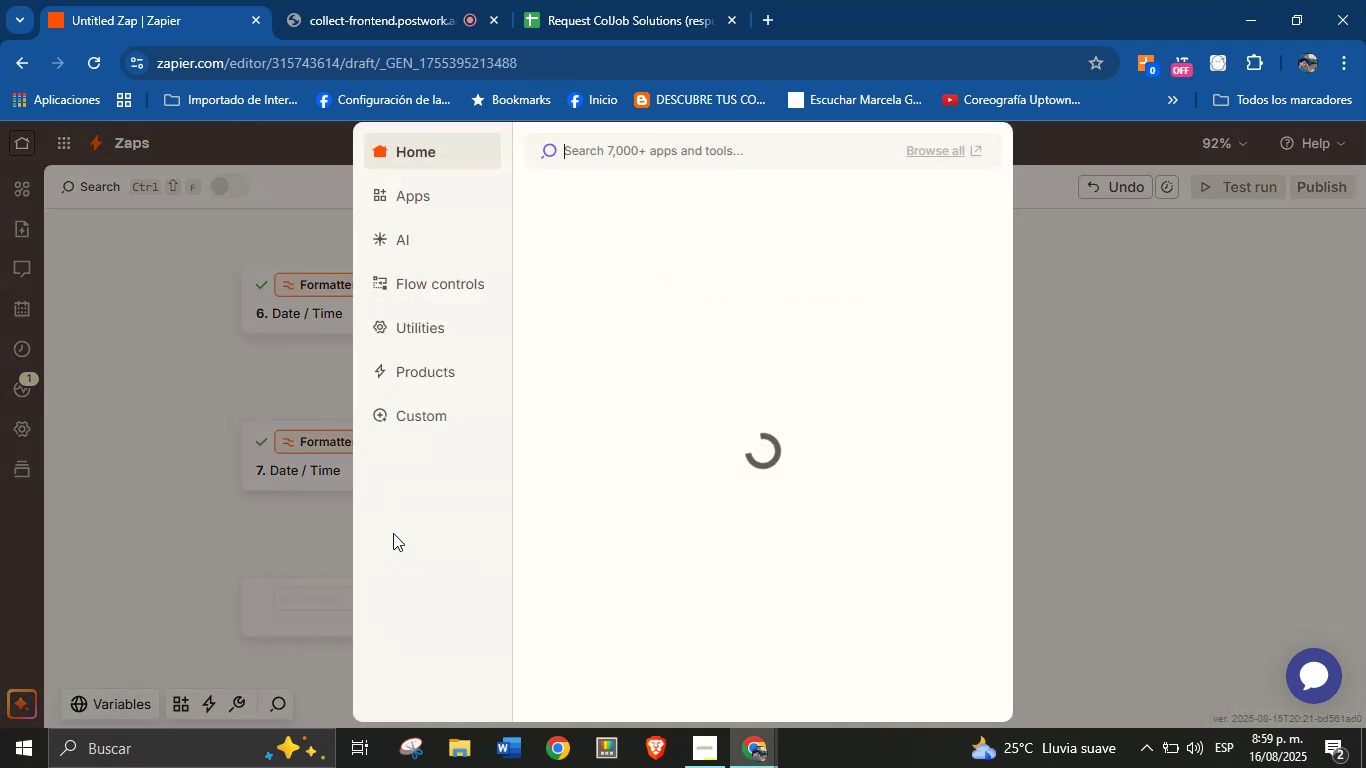 
left_click([1032, 450])
 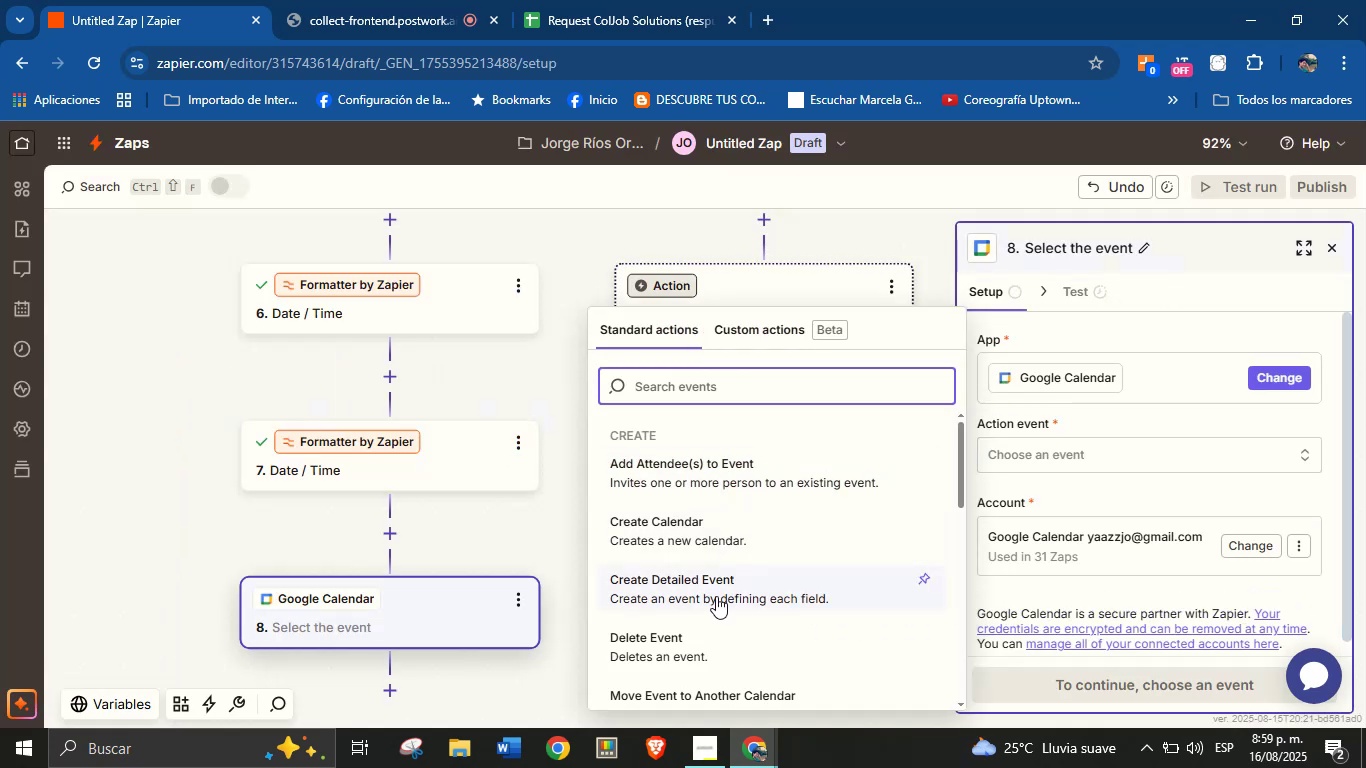 
scroll: coordinate [1138, 472], scroll_direction: down, amount: 2.0
 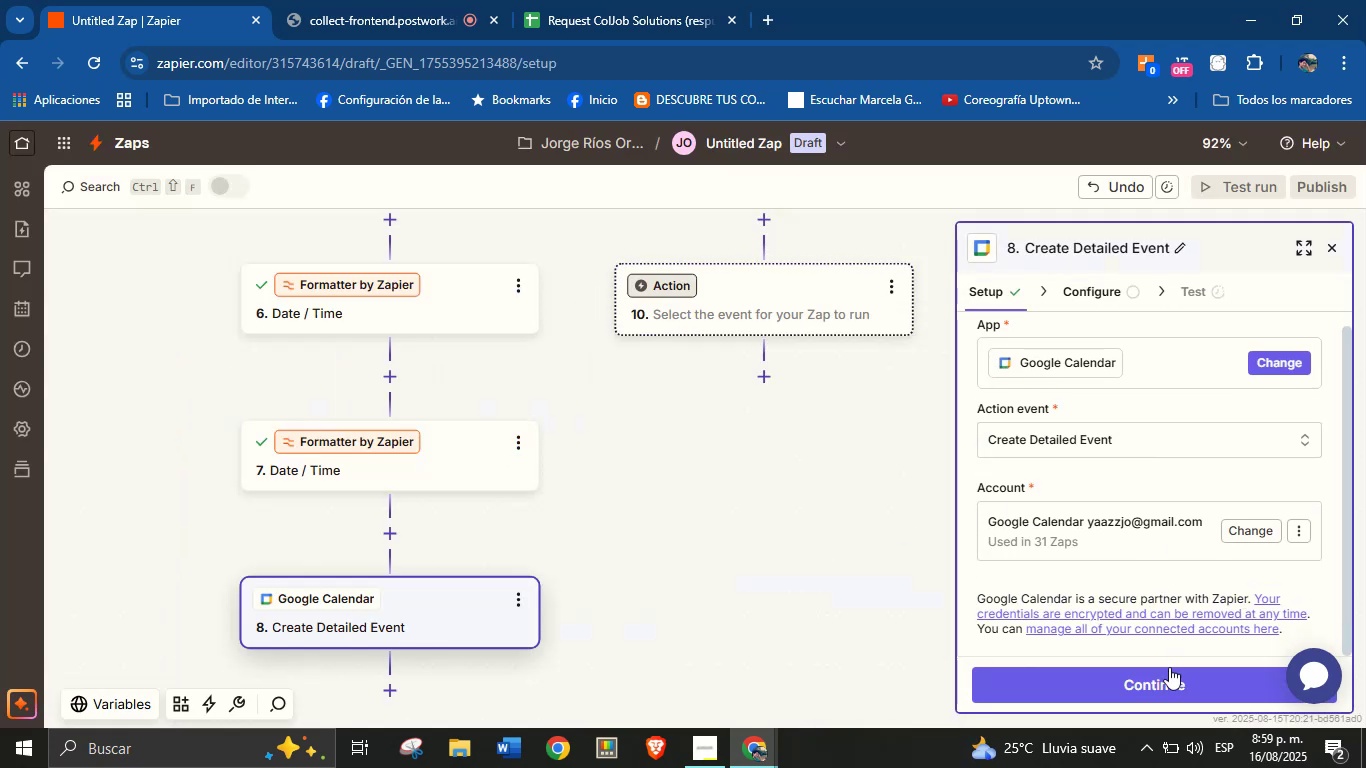 
left_click([1169, 686])
 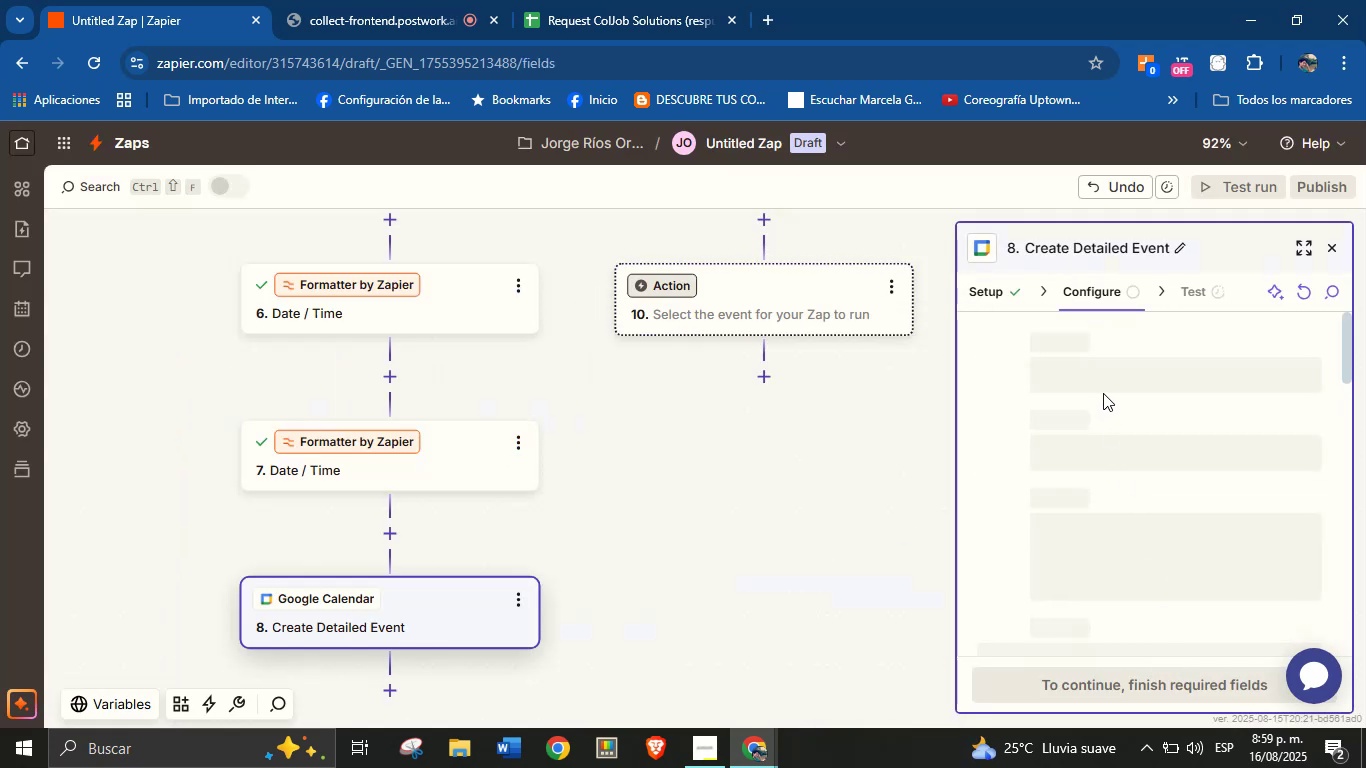 
left_click([1093, 378])
 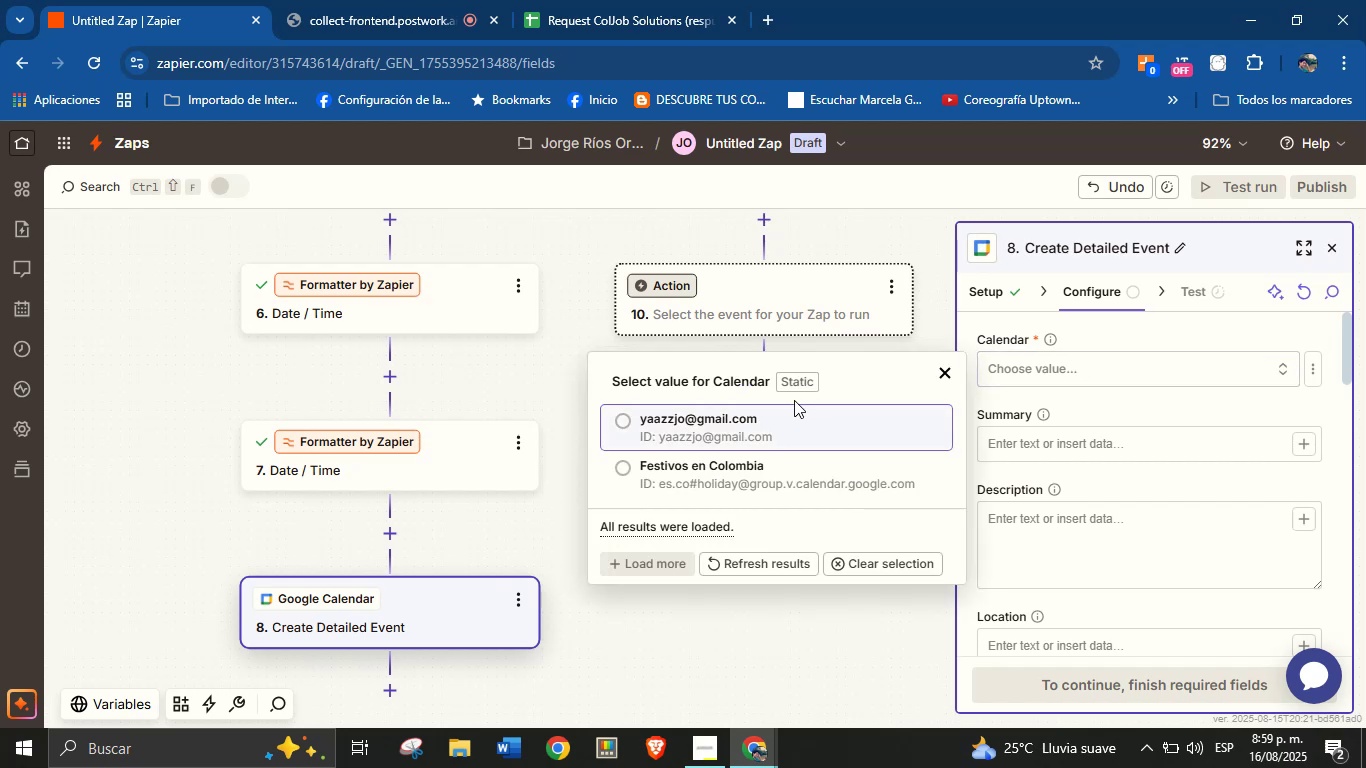 
left_click([762, 425])
 